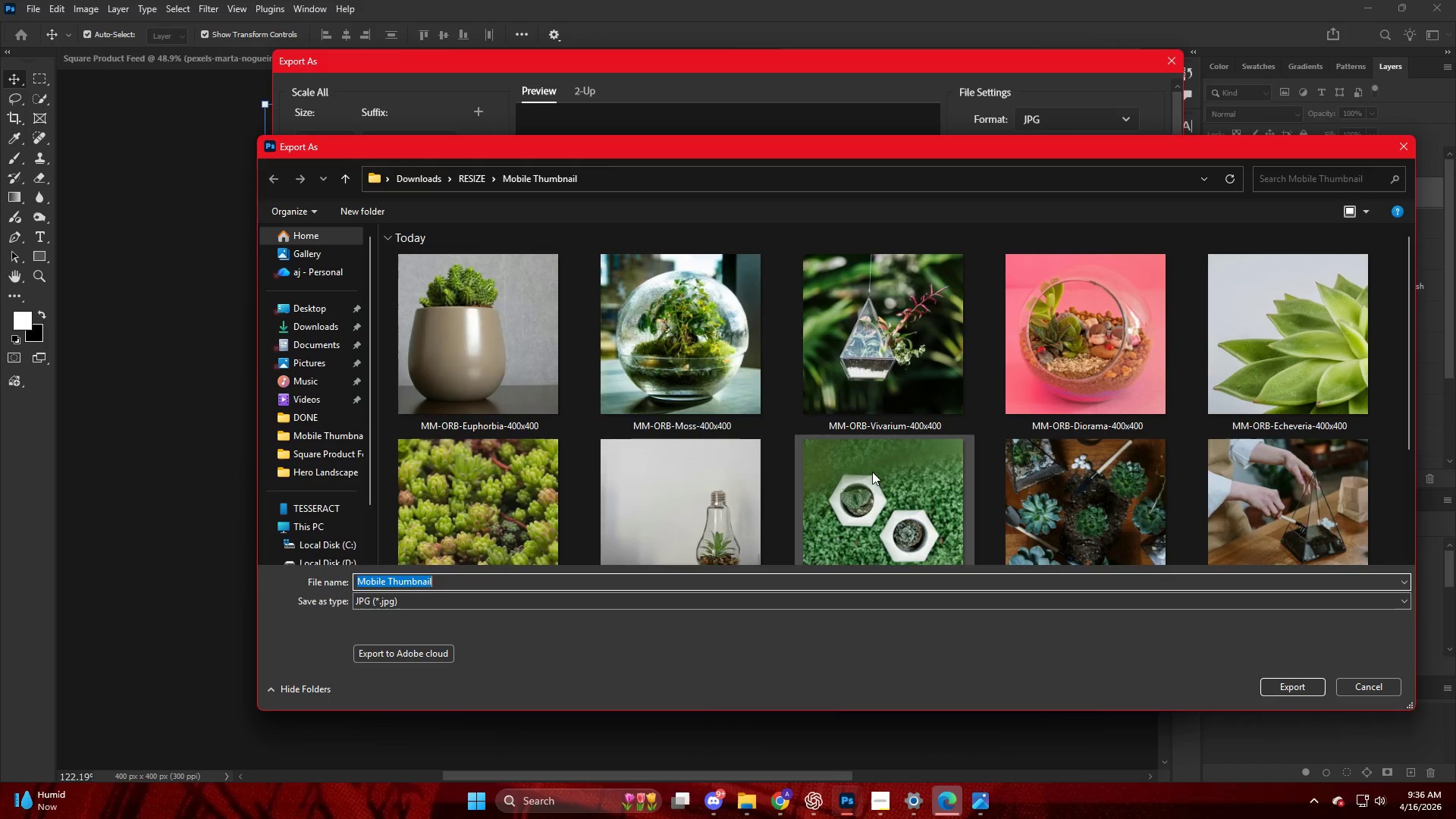 
scroll: coordinate [728, 414], scroll_direction: down, amount: 8.0
 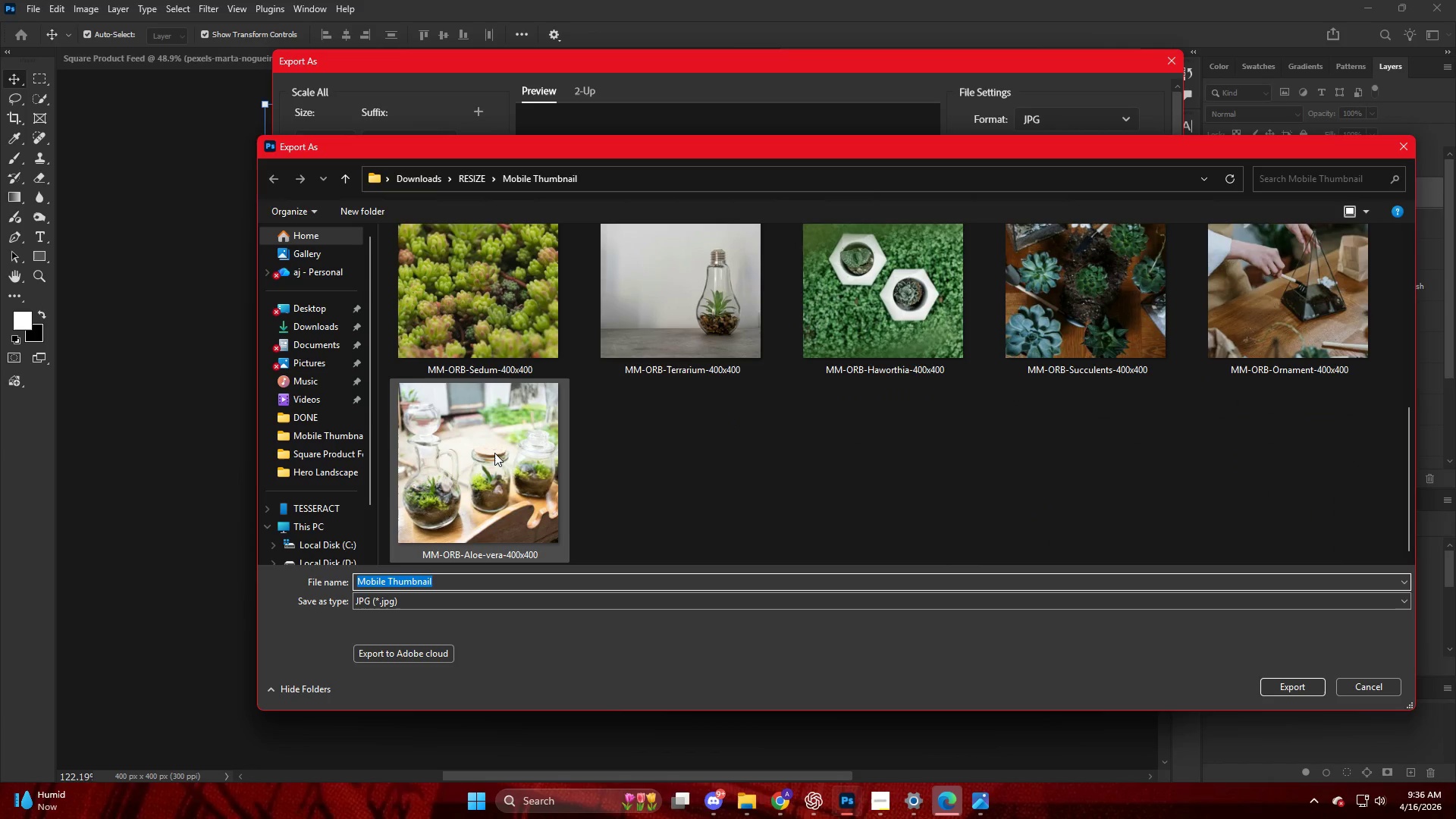 
left_click([490, 448])
 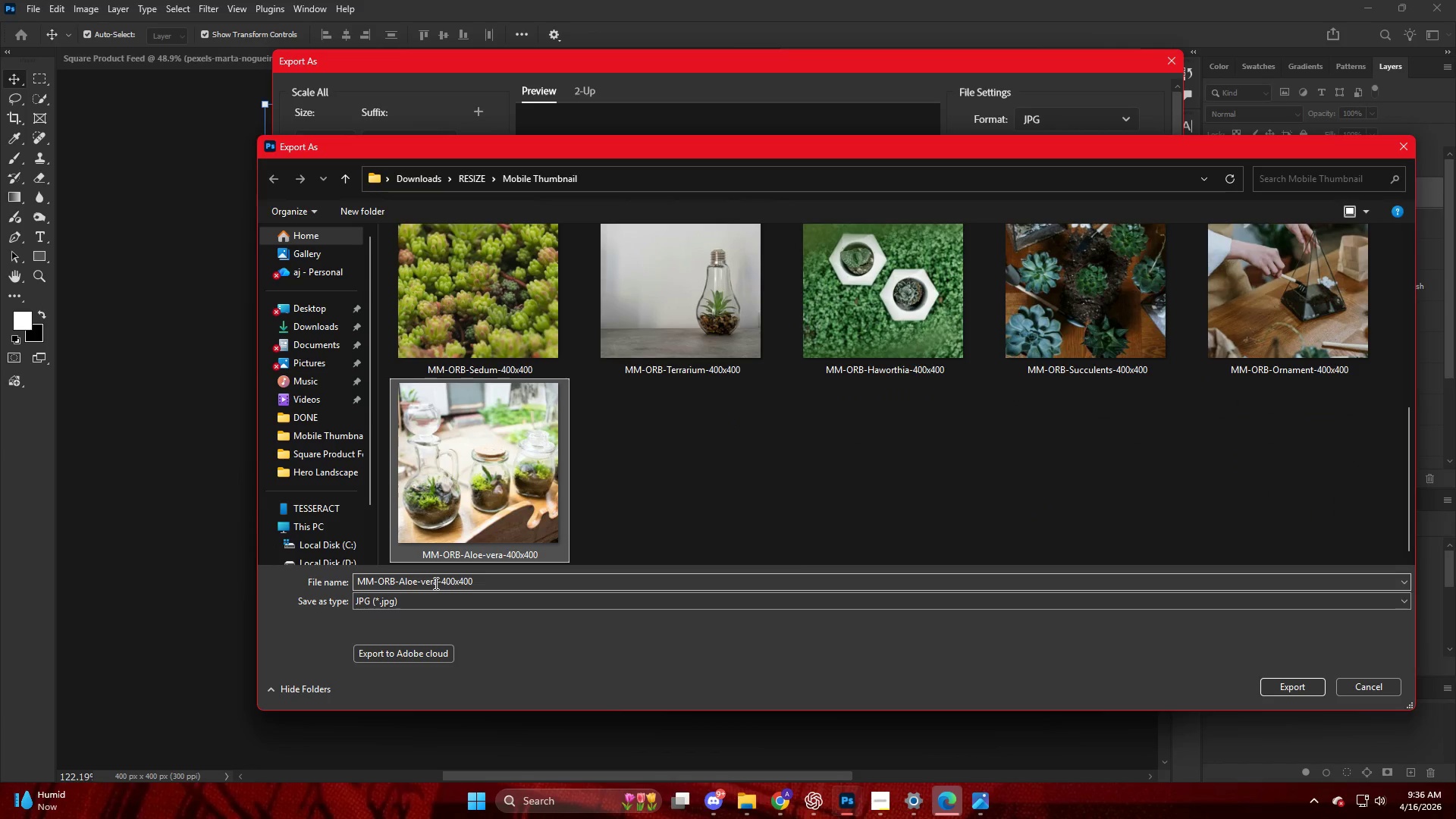 
double_click([435, 583])
 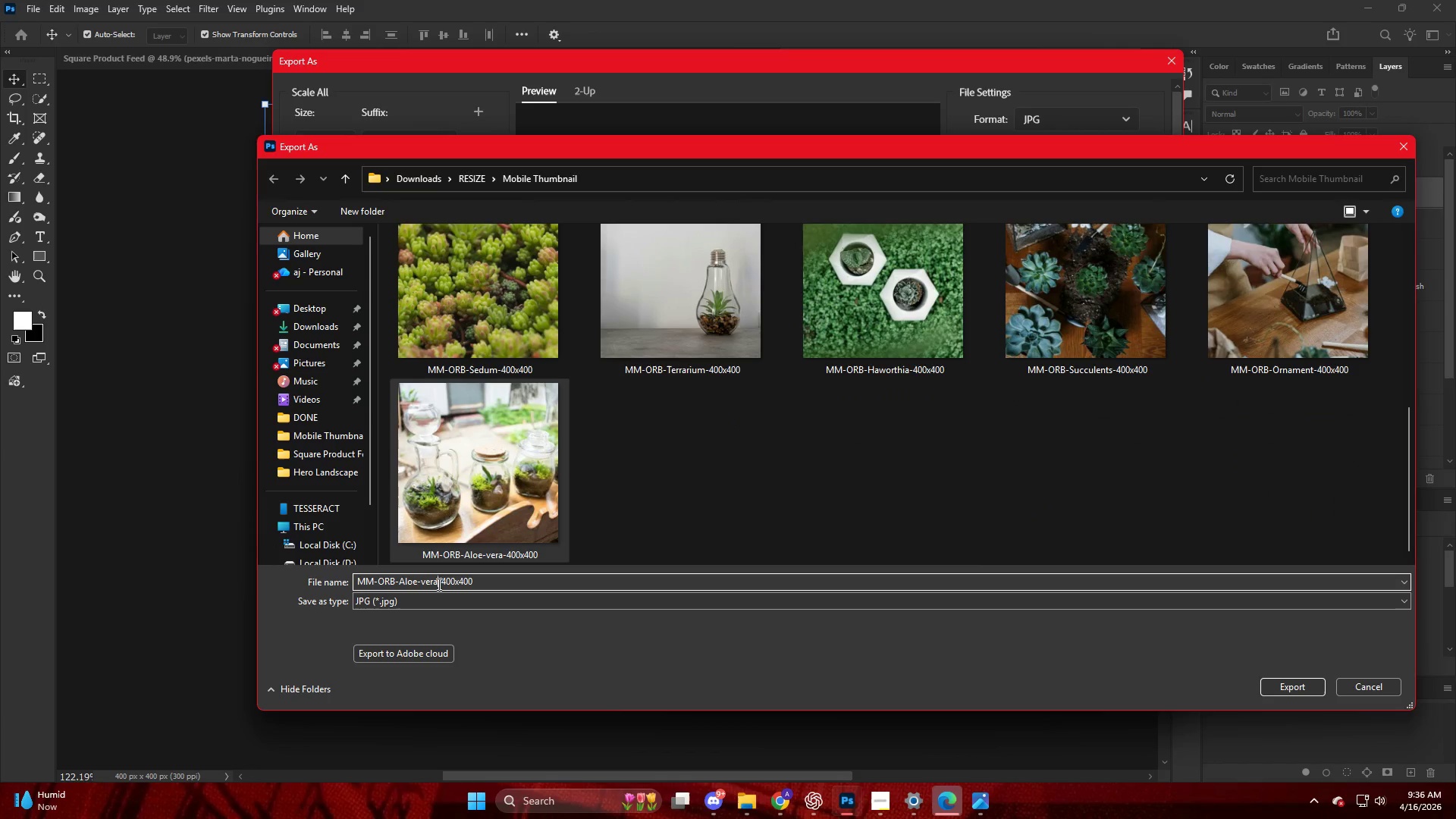 
left_click([438, 584])
 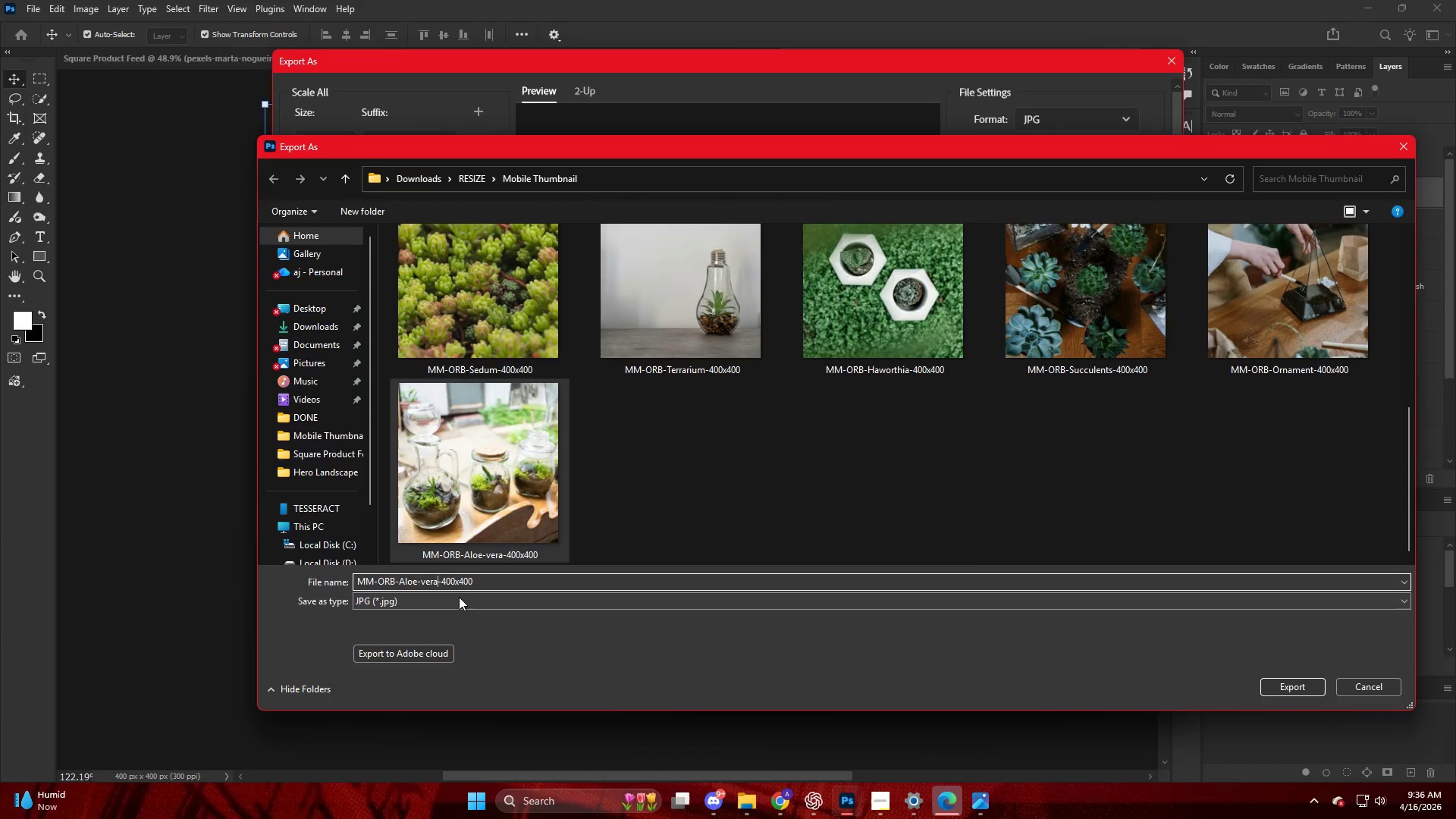 
key(Backspace)
 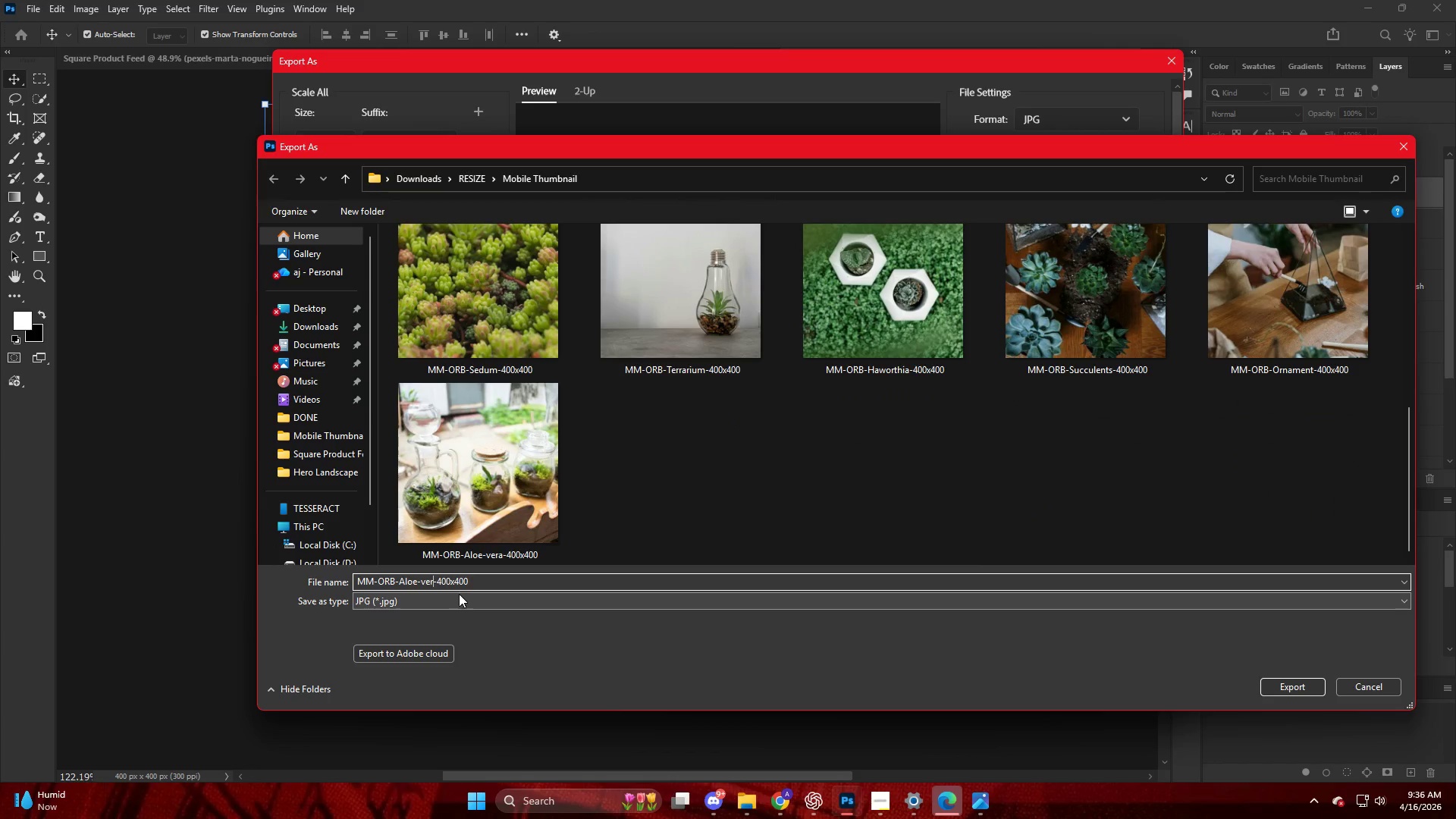 
key(Backspace)
 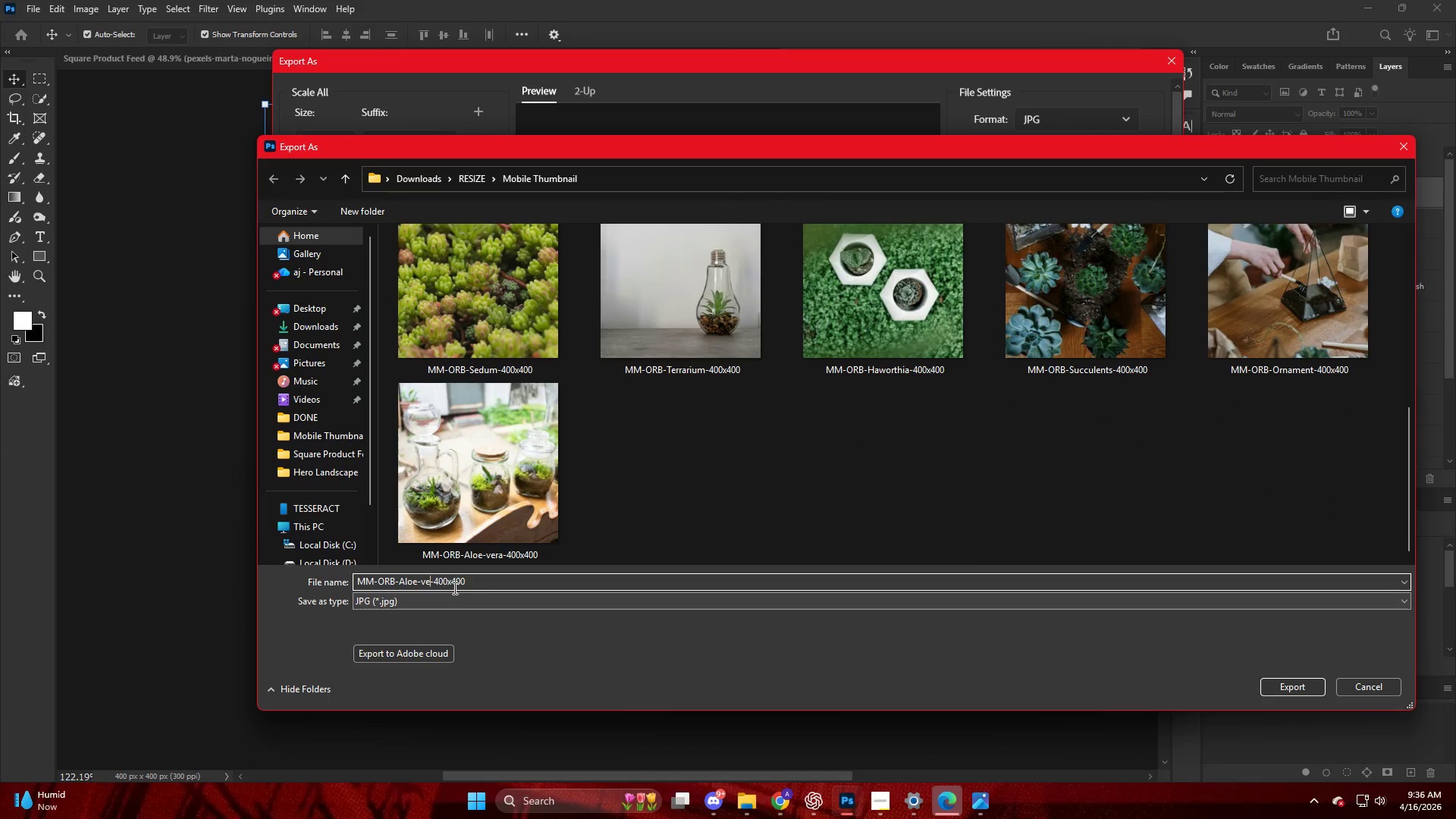 
key(Backspace)
 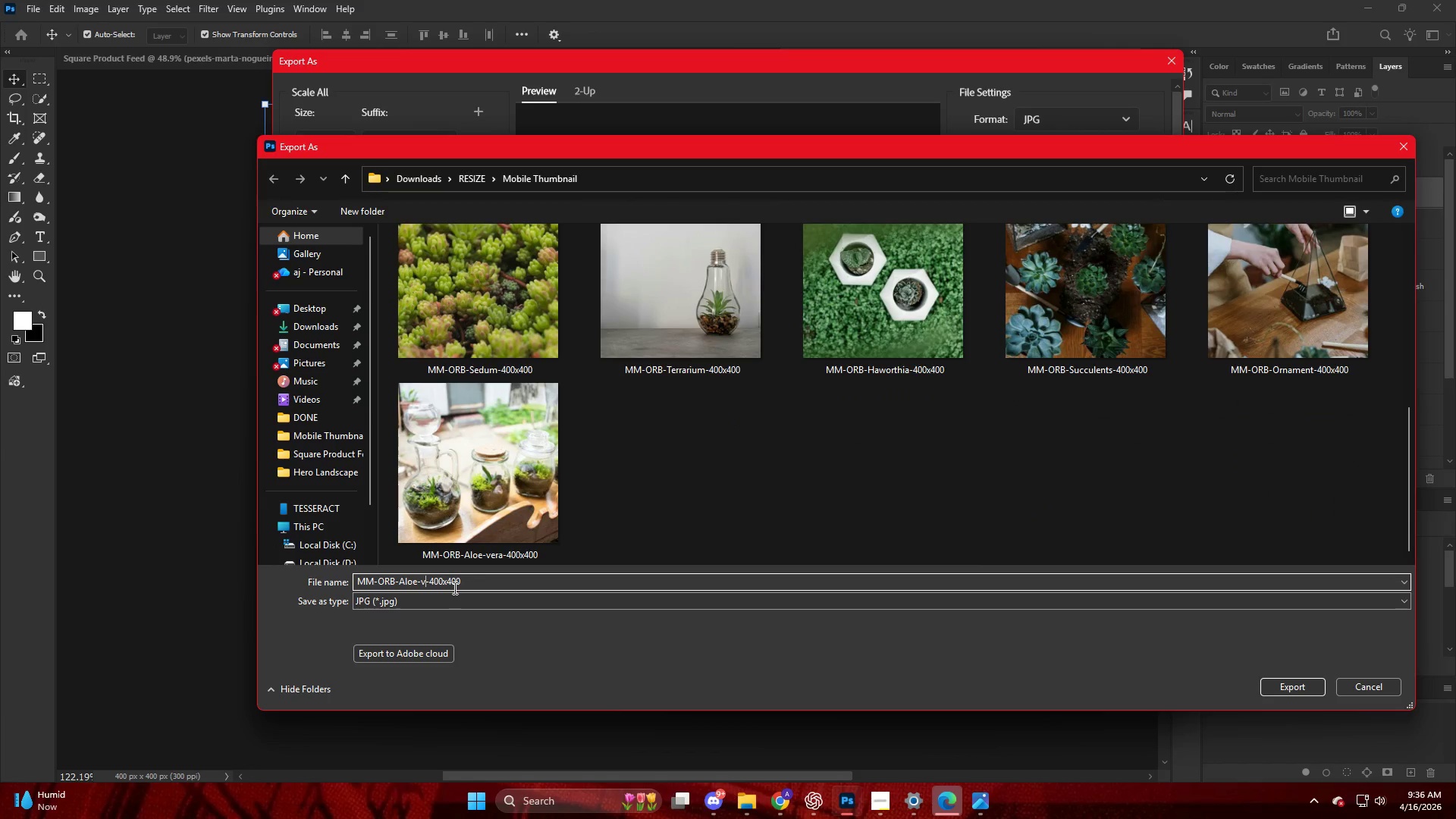 
key(Backspace)
 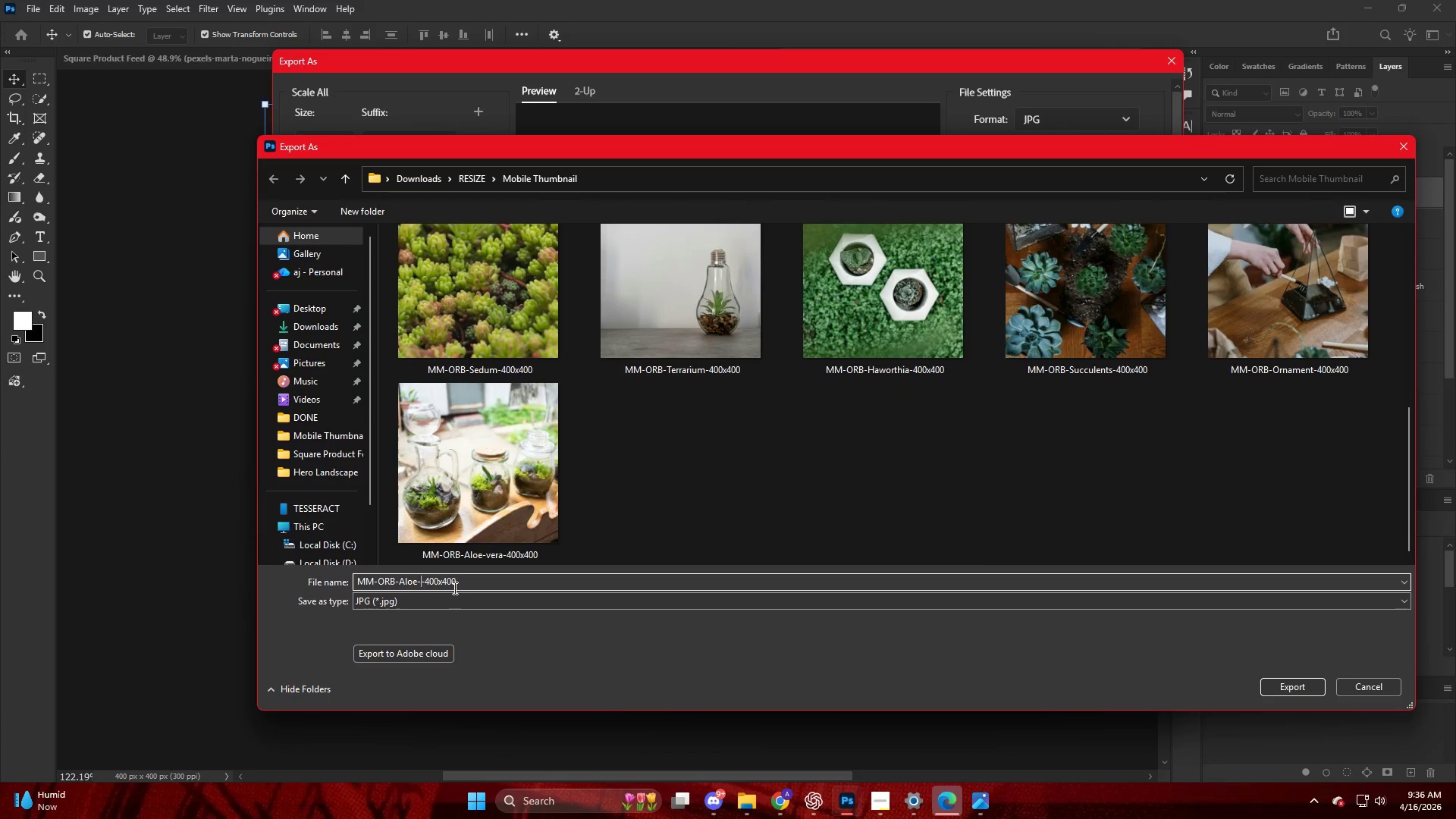 
key(Backspace)
 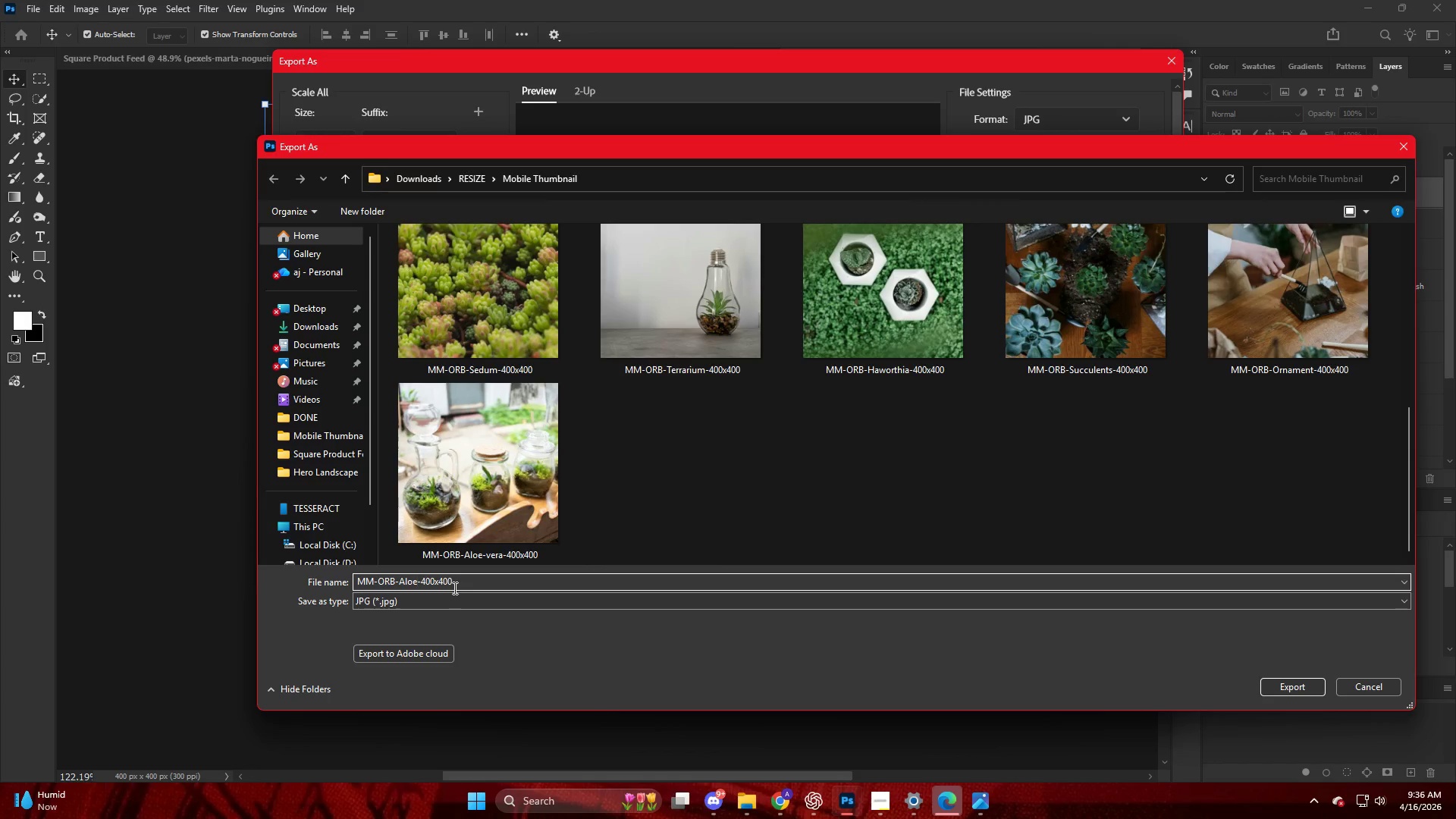 
wait(6.39)
 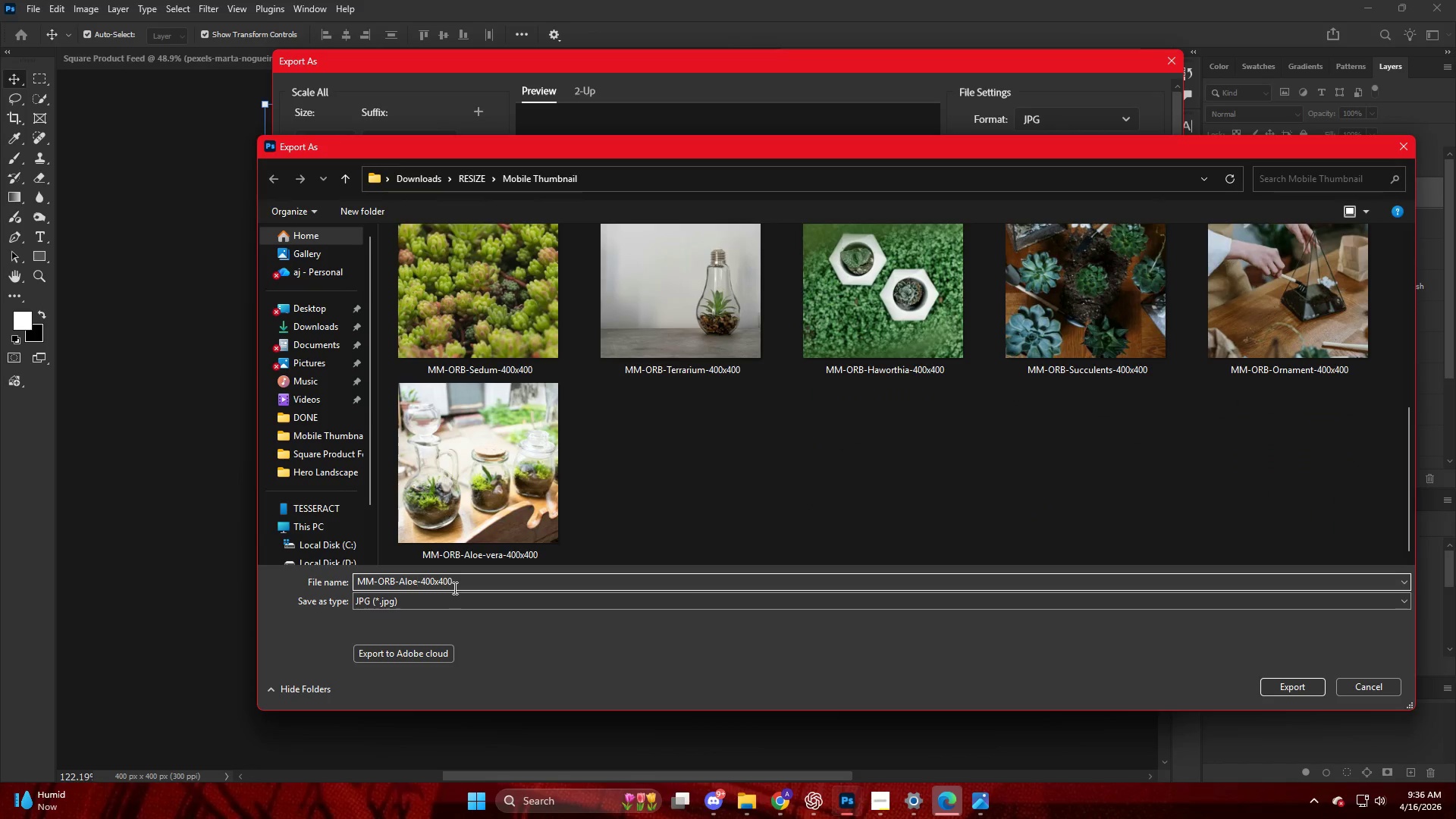 
key(Backspace)
 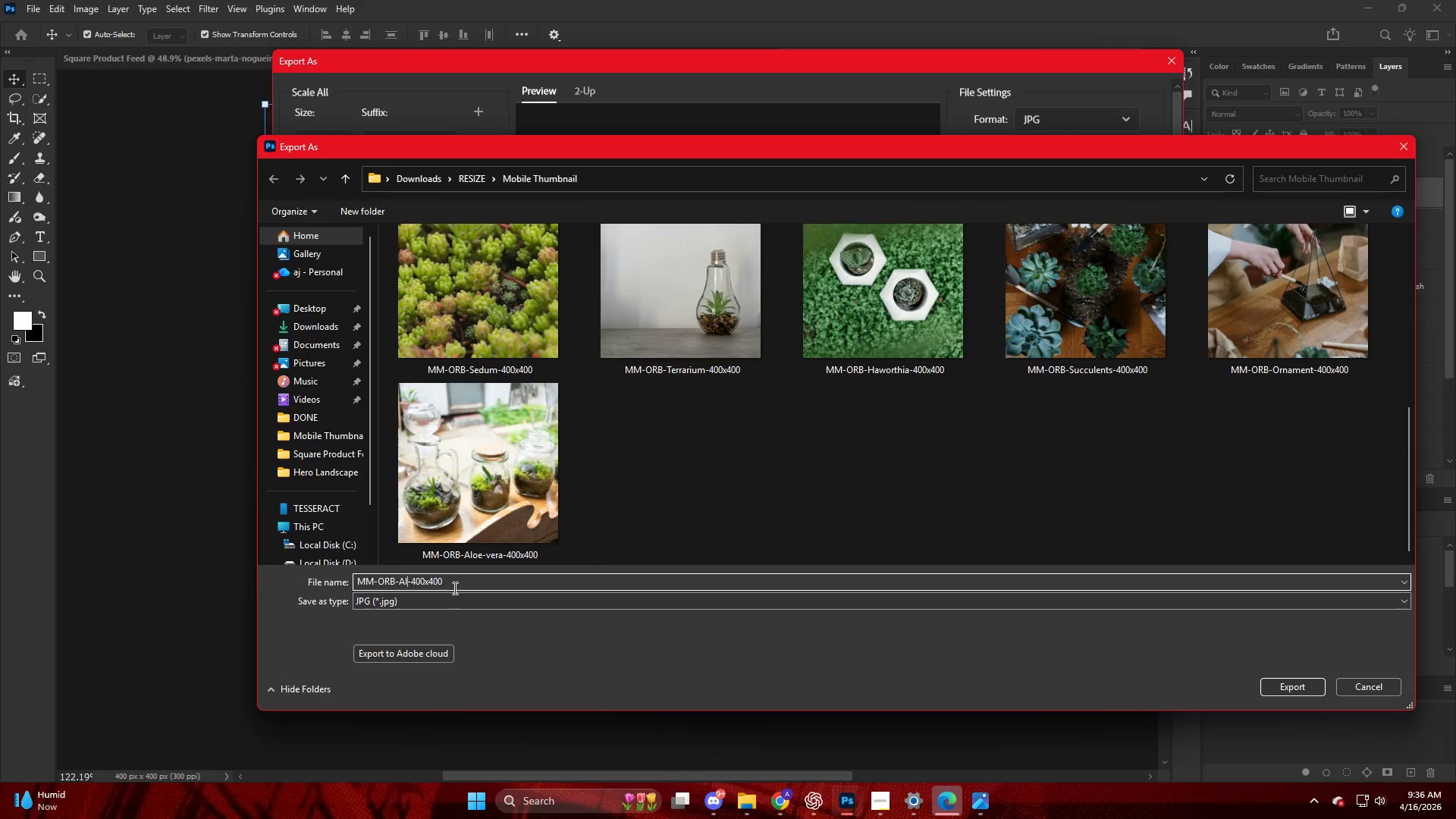 
key(Backspace)
 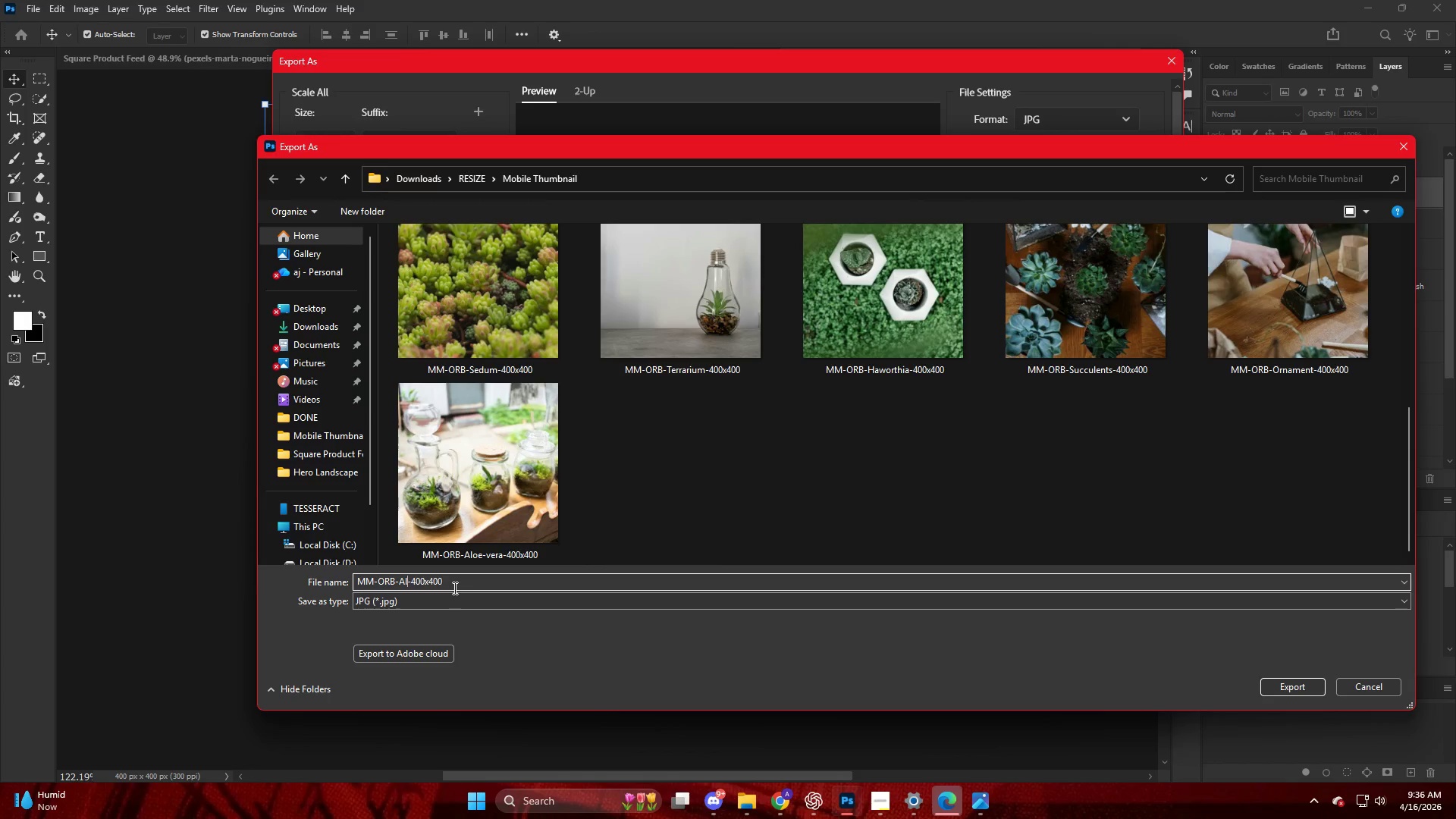 
key(Backspace)
 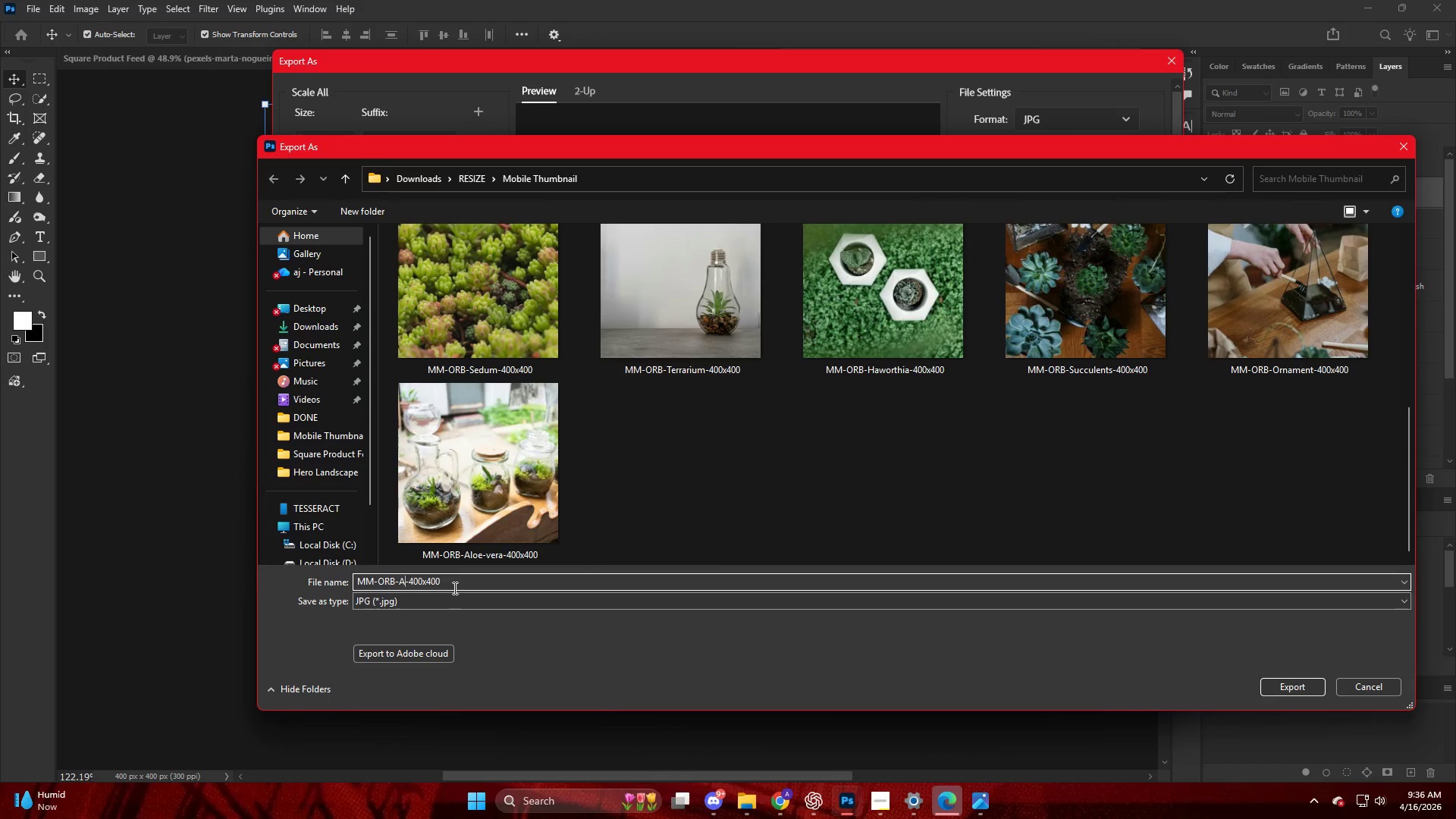 
key(Backspace)
 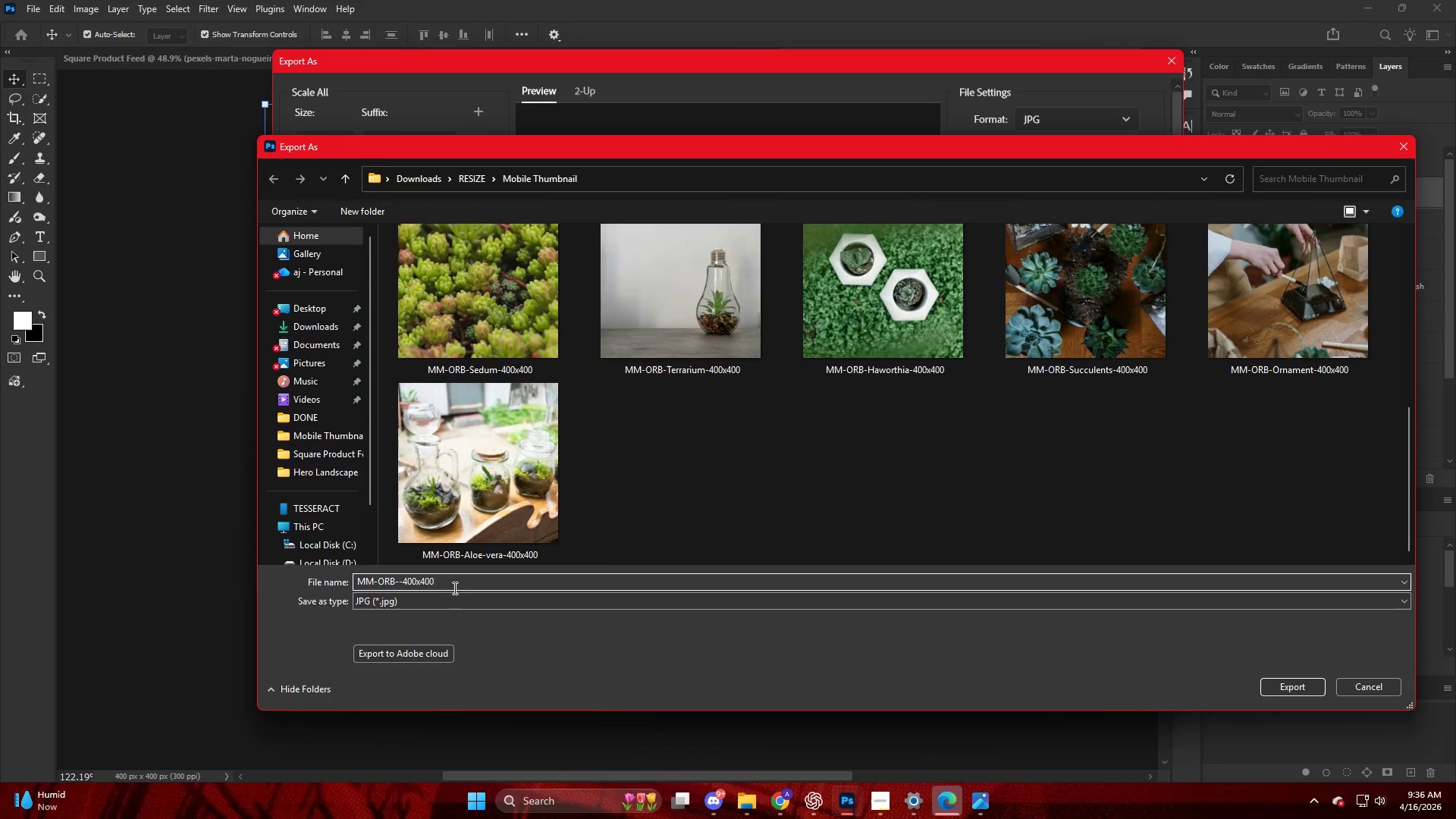 
key(Control+V)
 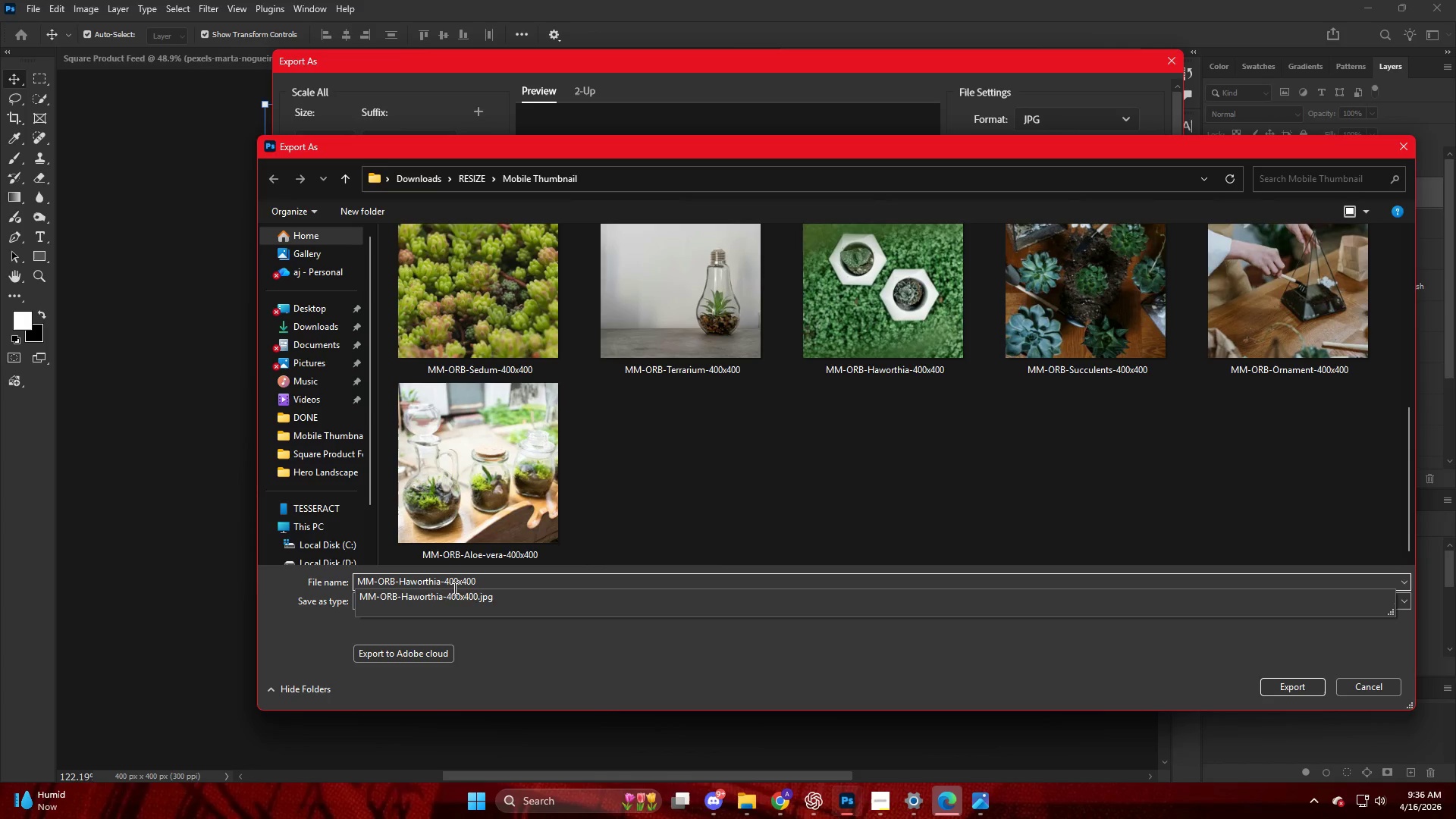 
hold_key(key=NumpadEnter, duration=0.69)
 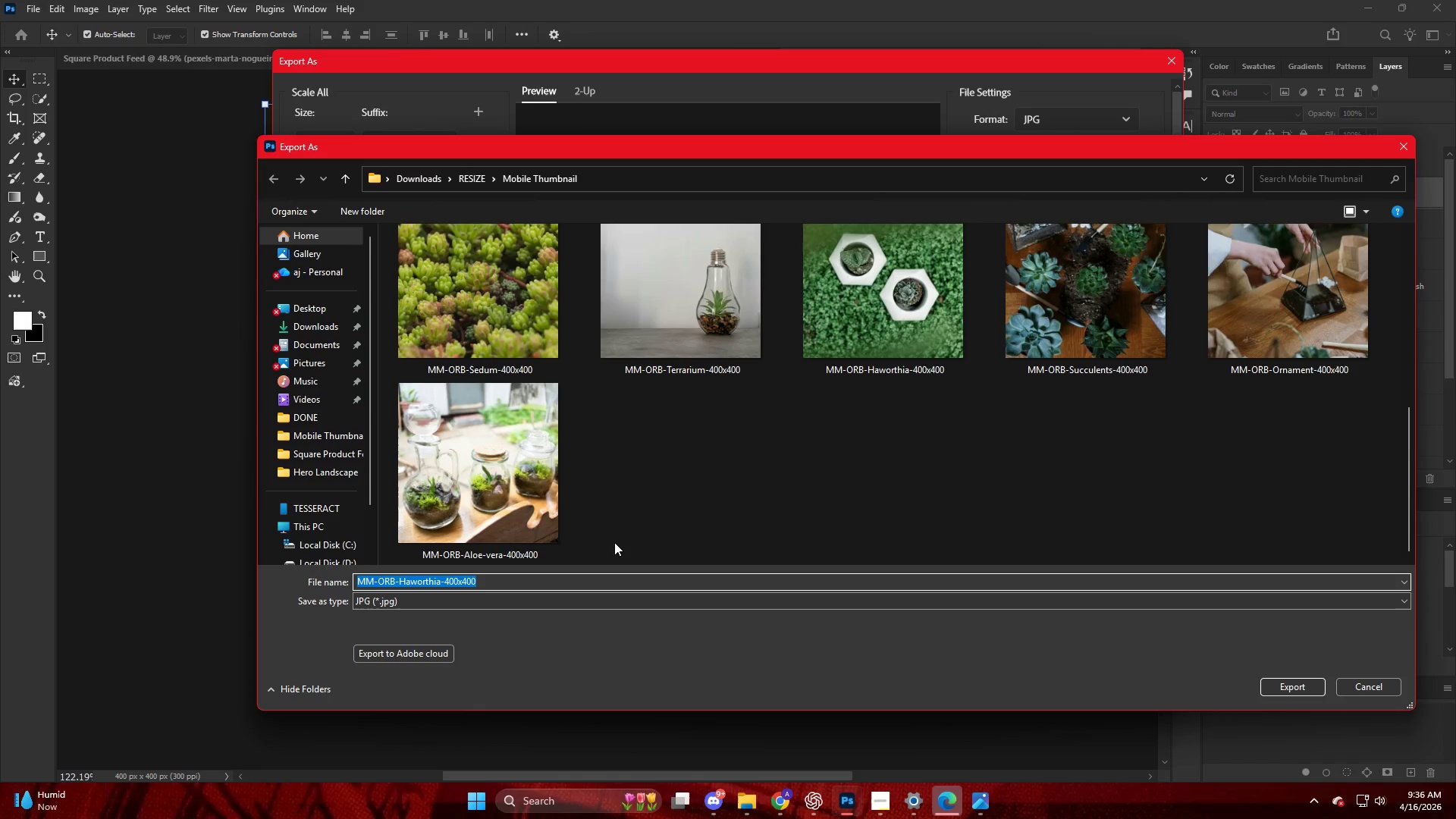 
key(1)
 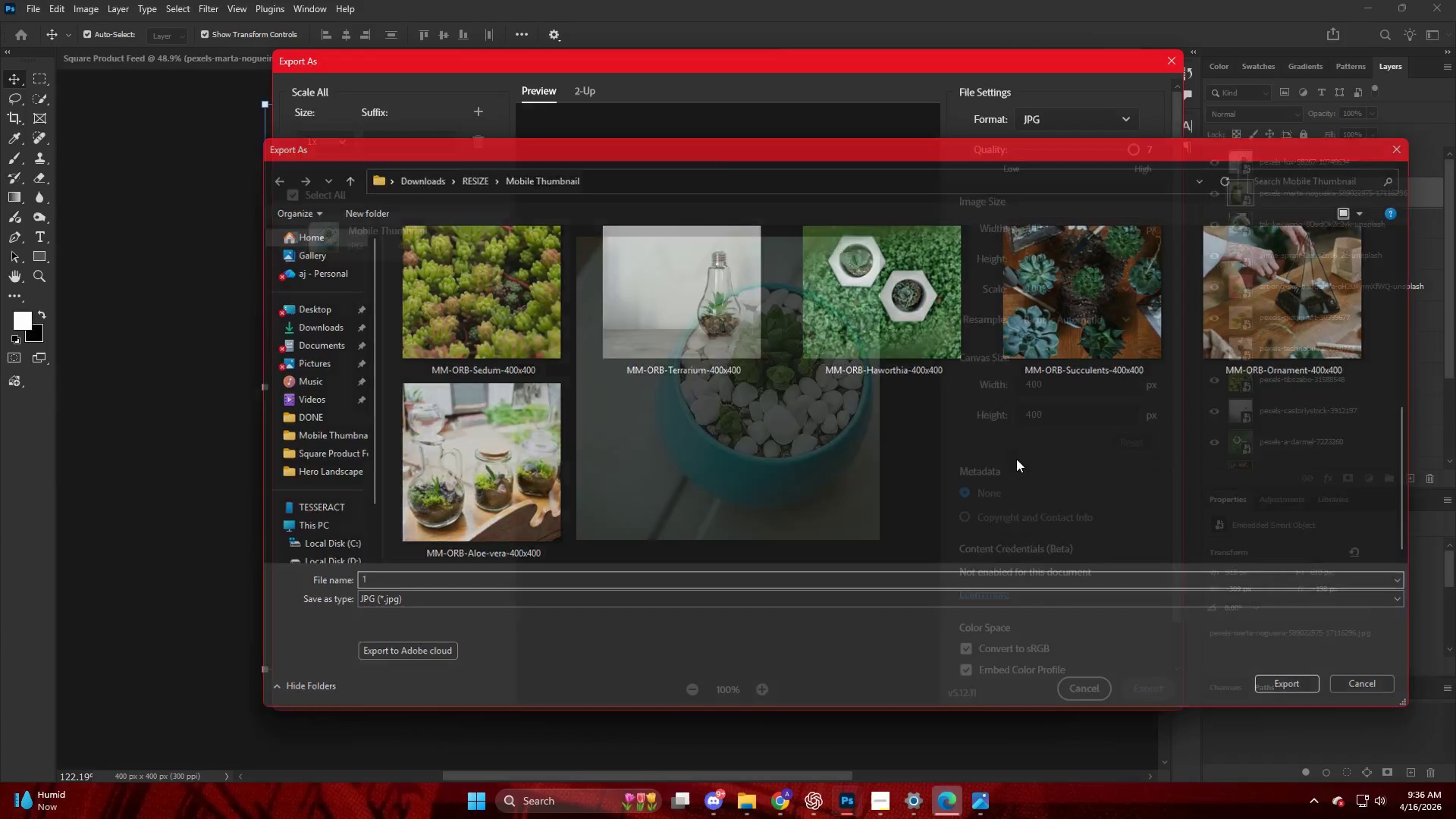 
key(Escape)
 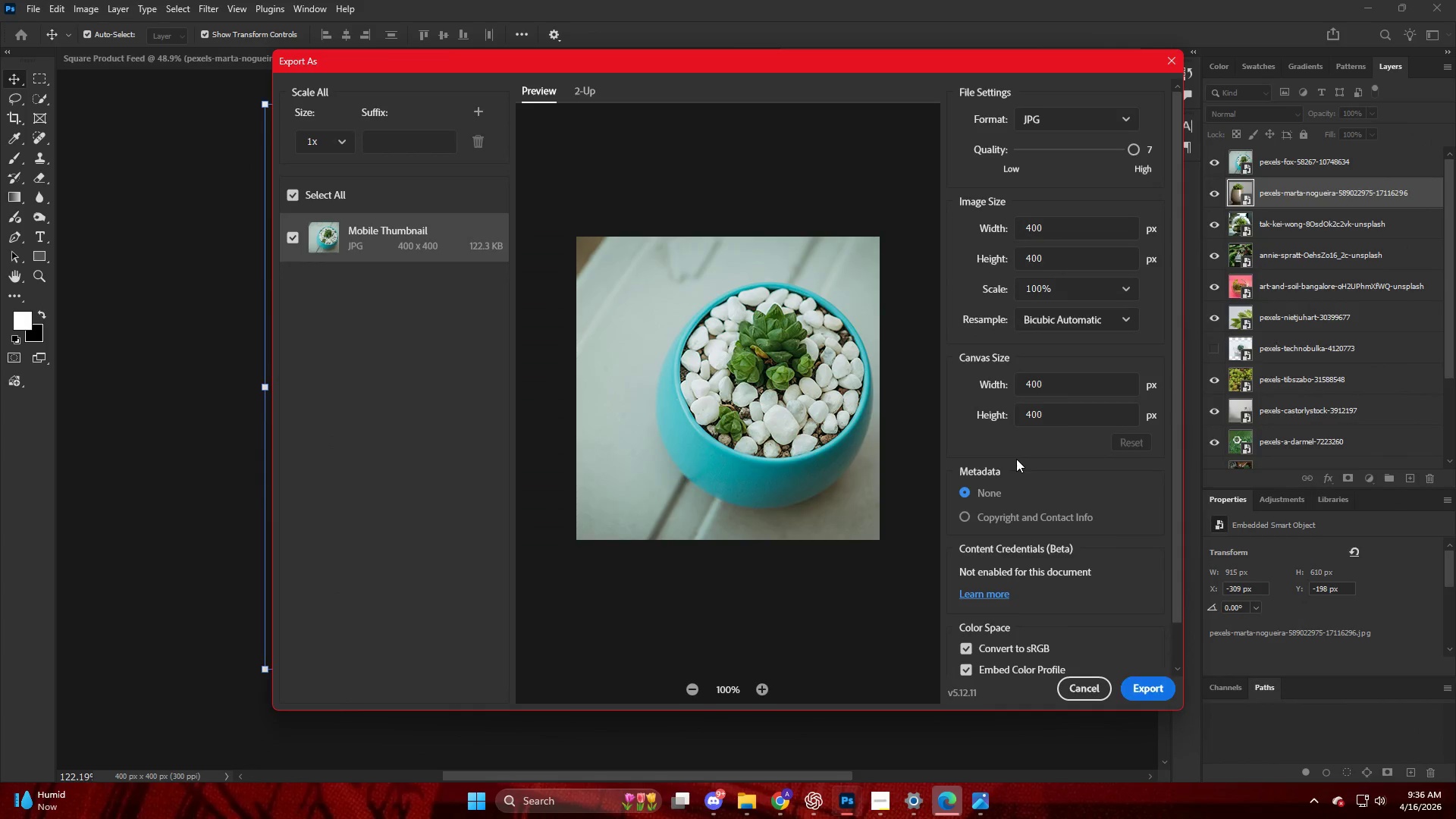 
key(Escape)
 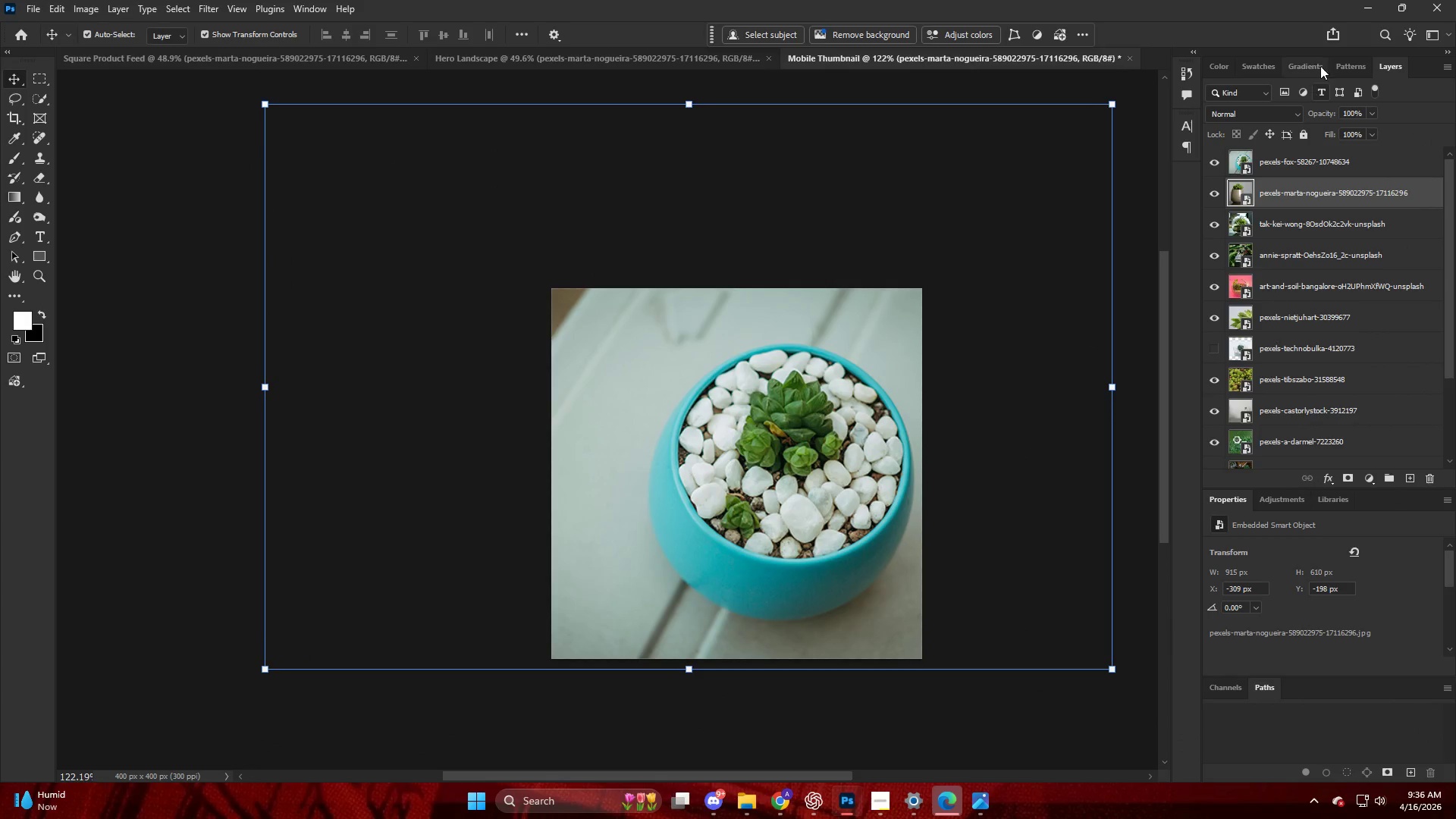 
left_click([1369, 13])
 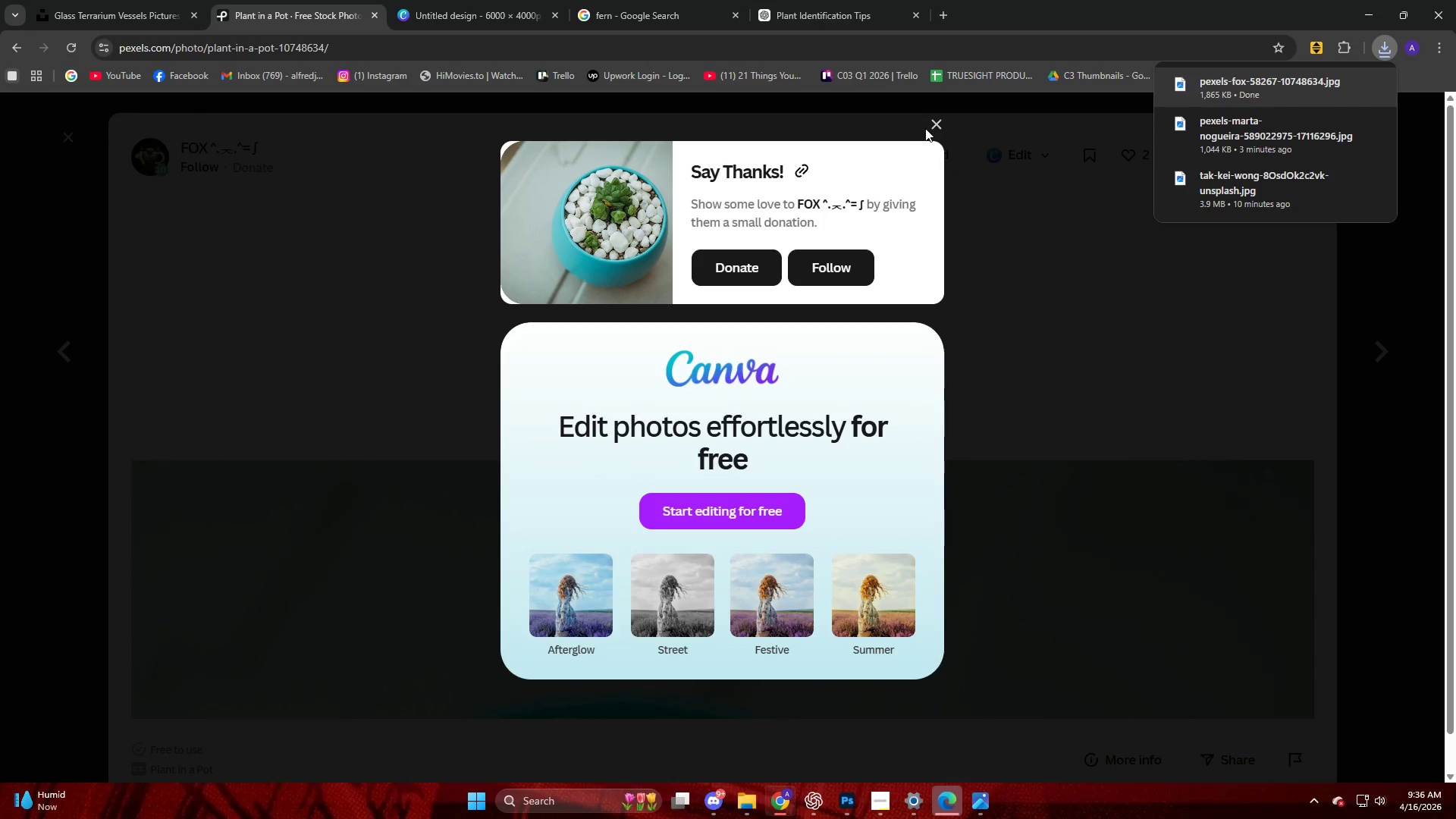 
scroll: coordinate [913, 486], scroll_direction: down, amount: 14.0
 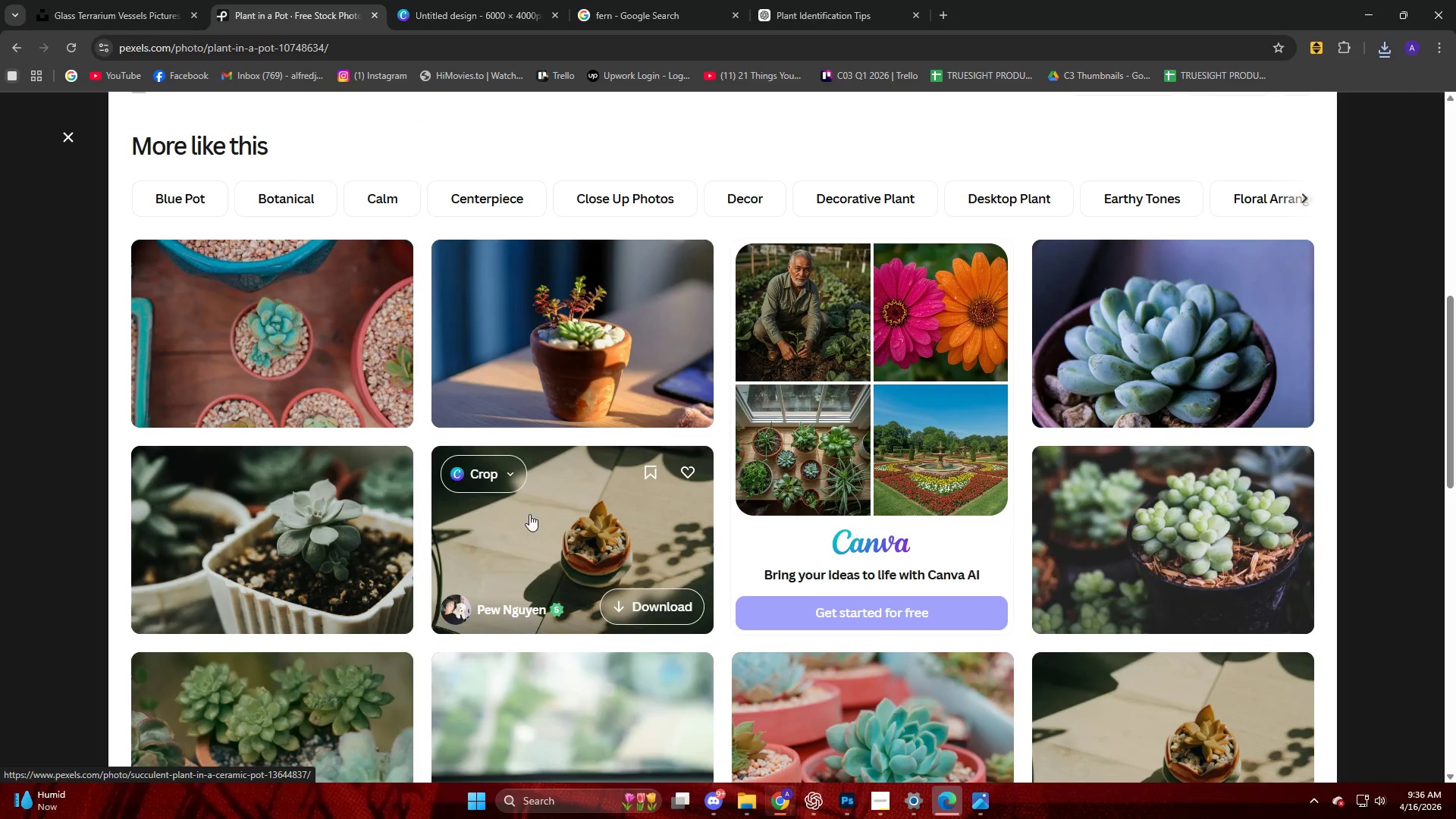 
left_click([595, 315])
 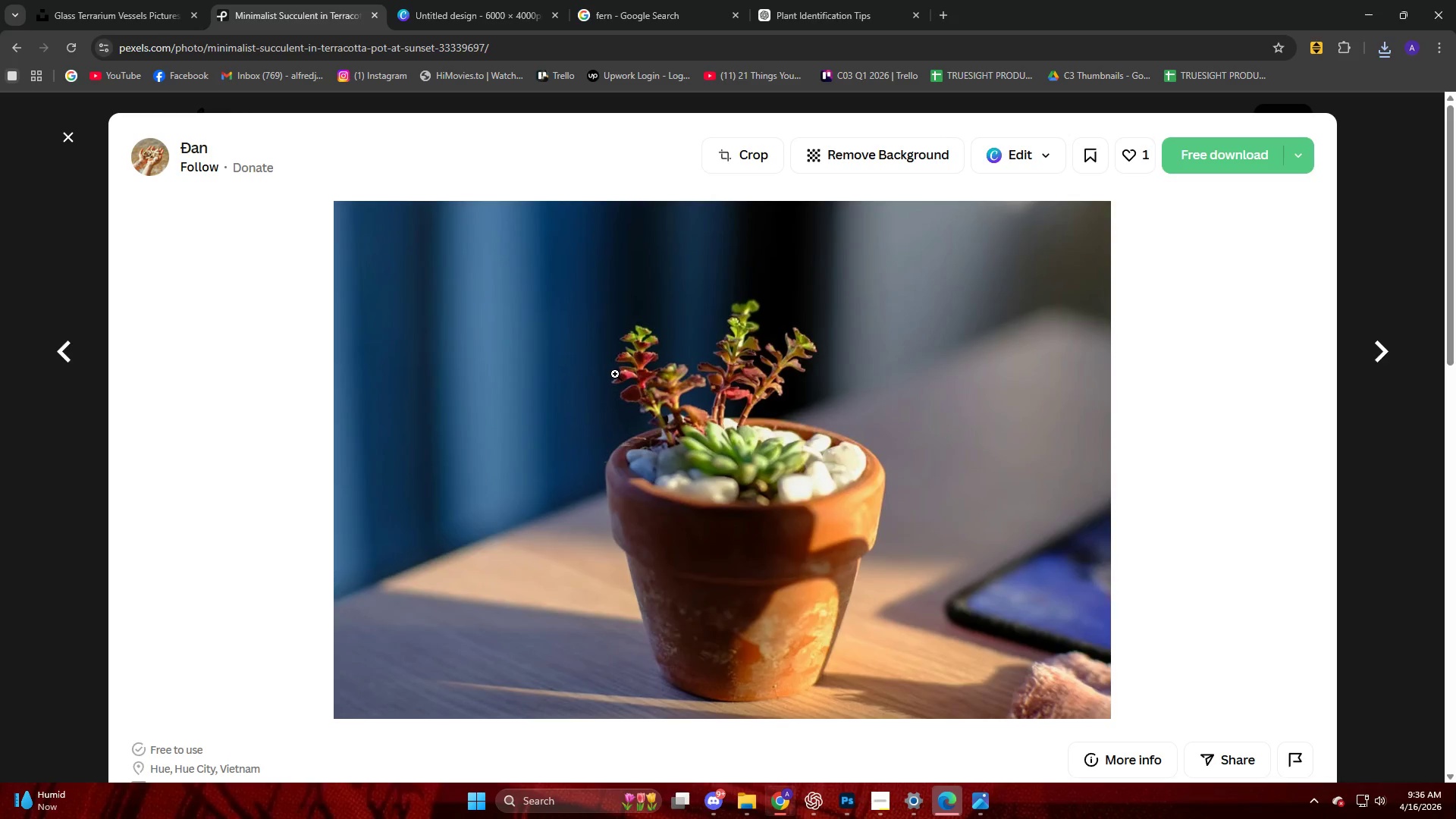 
left_click([802, 378])
 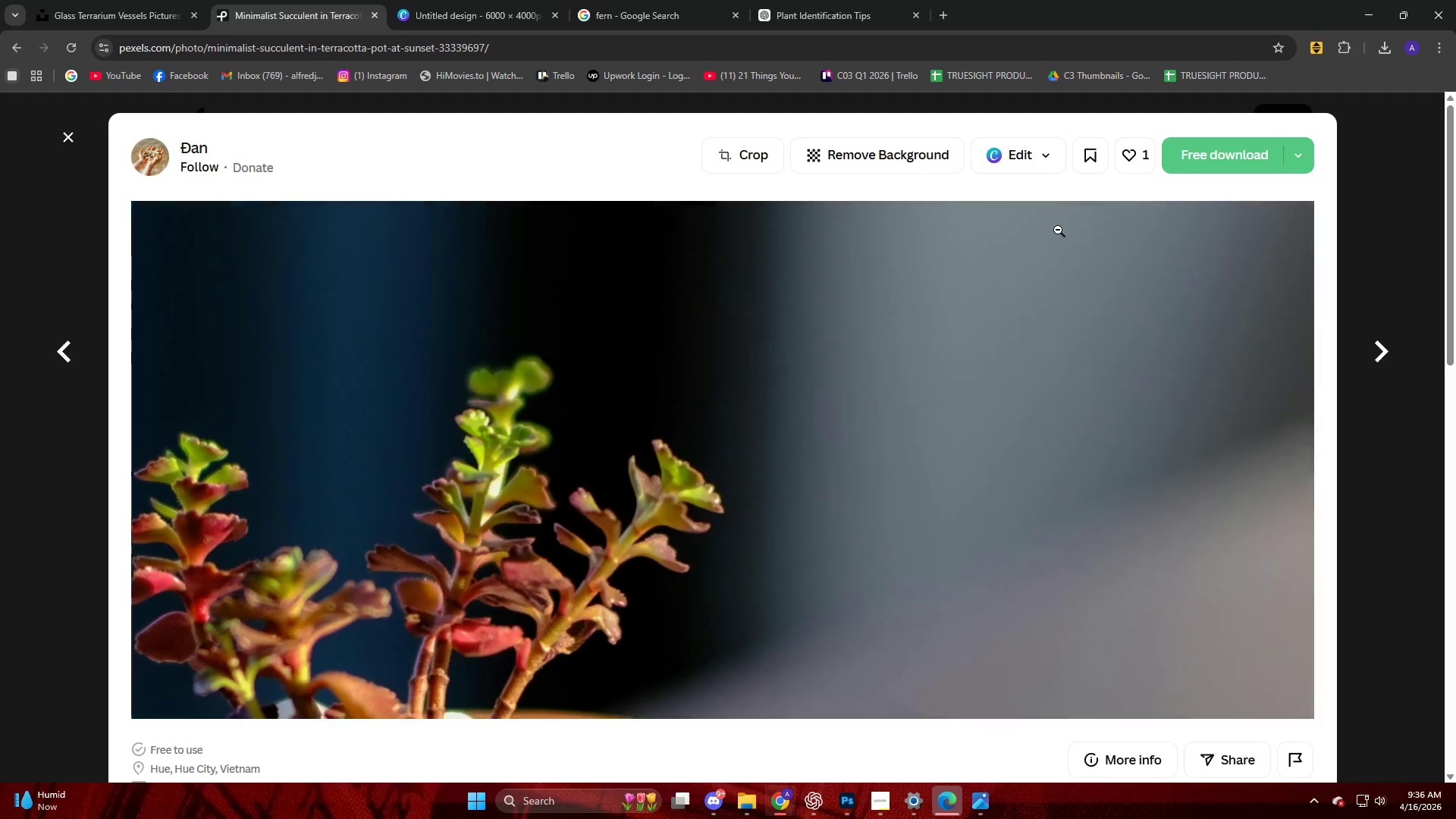 
left_click([1201, 152])
 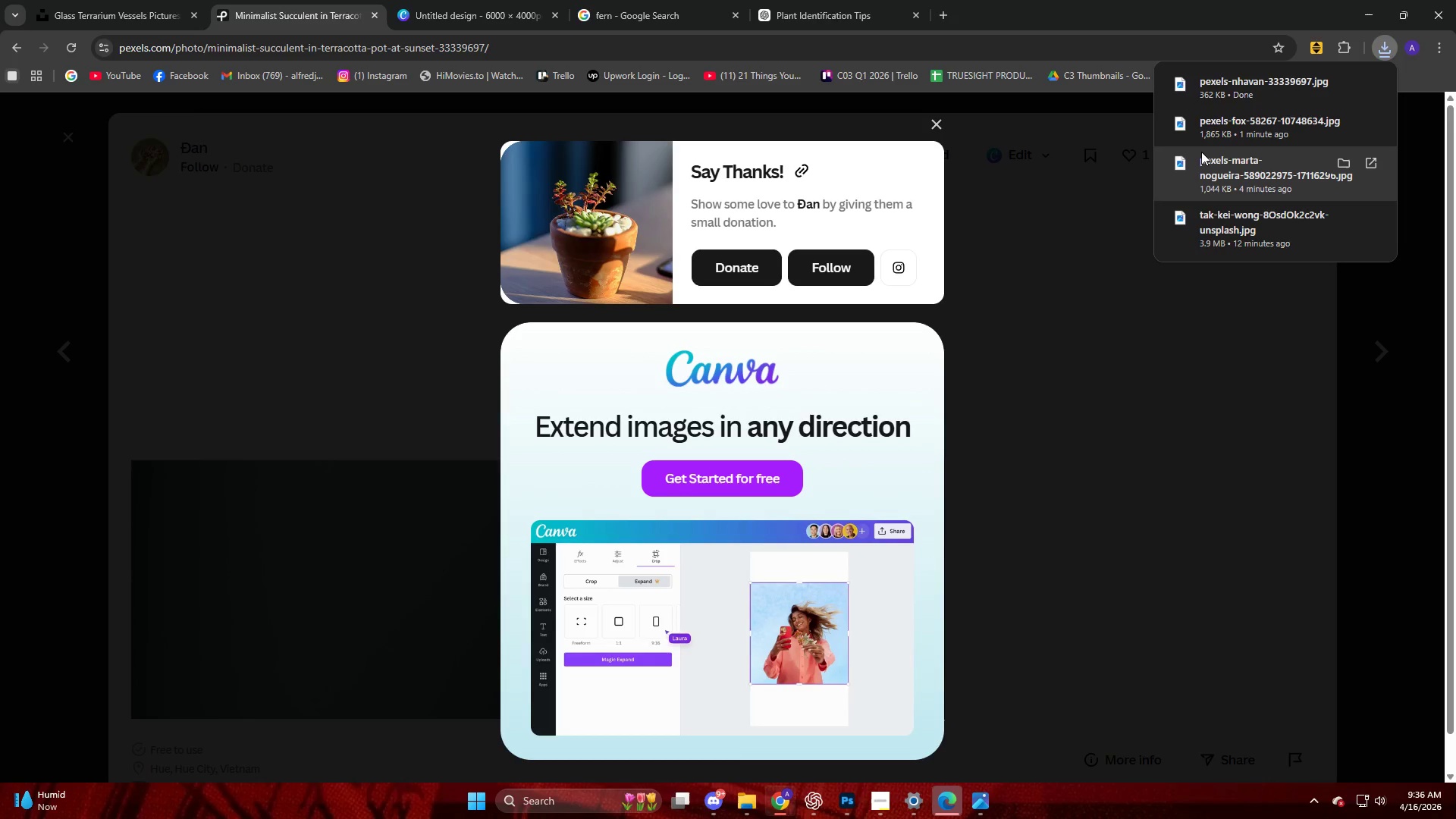 
left_click([1175, 306])
 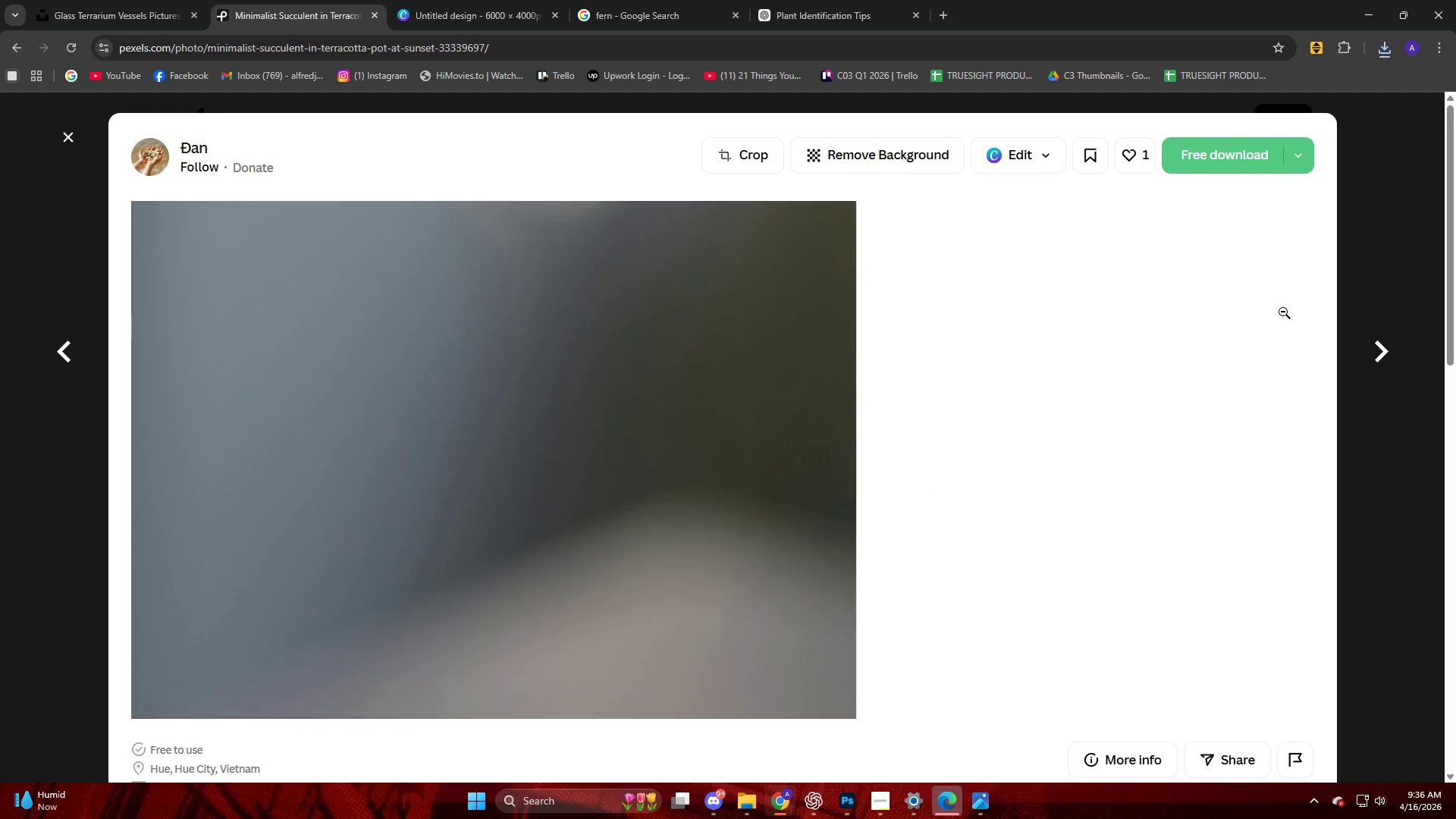 
left_click([1376, 350])
 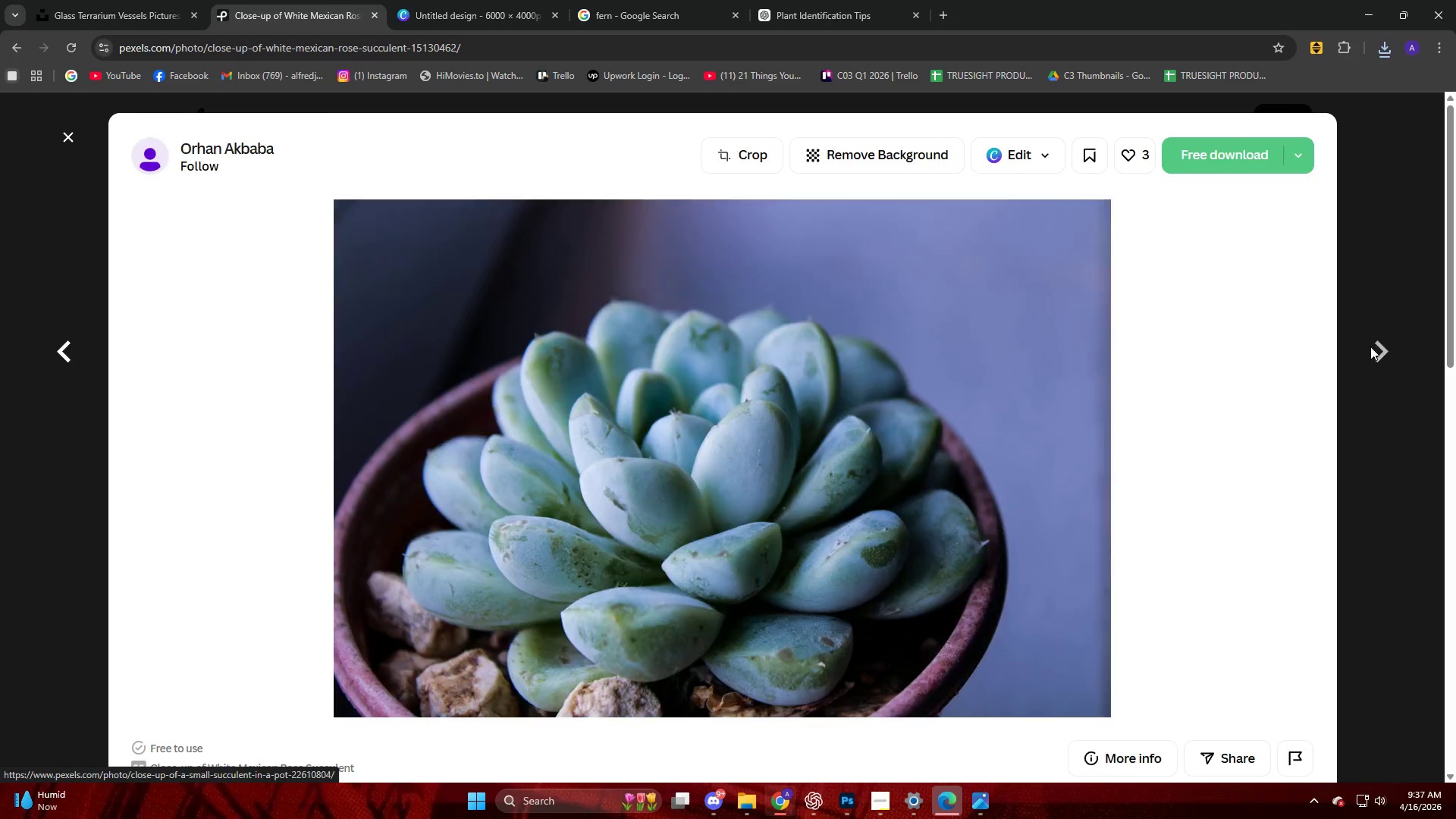 
scroll: coordinate [760, 471], scroll_direction: down, amount: 29.0
 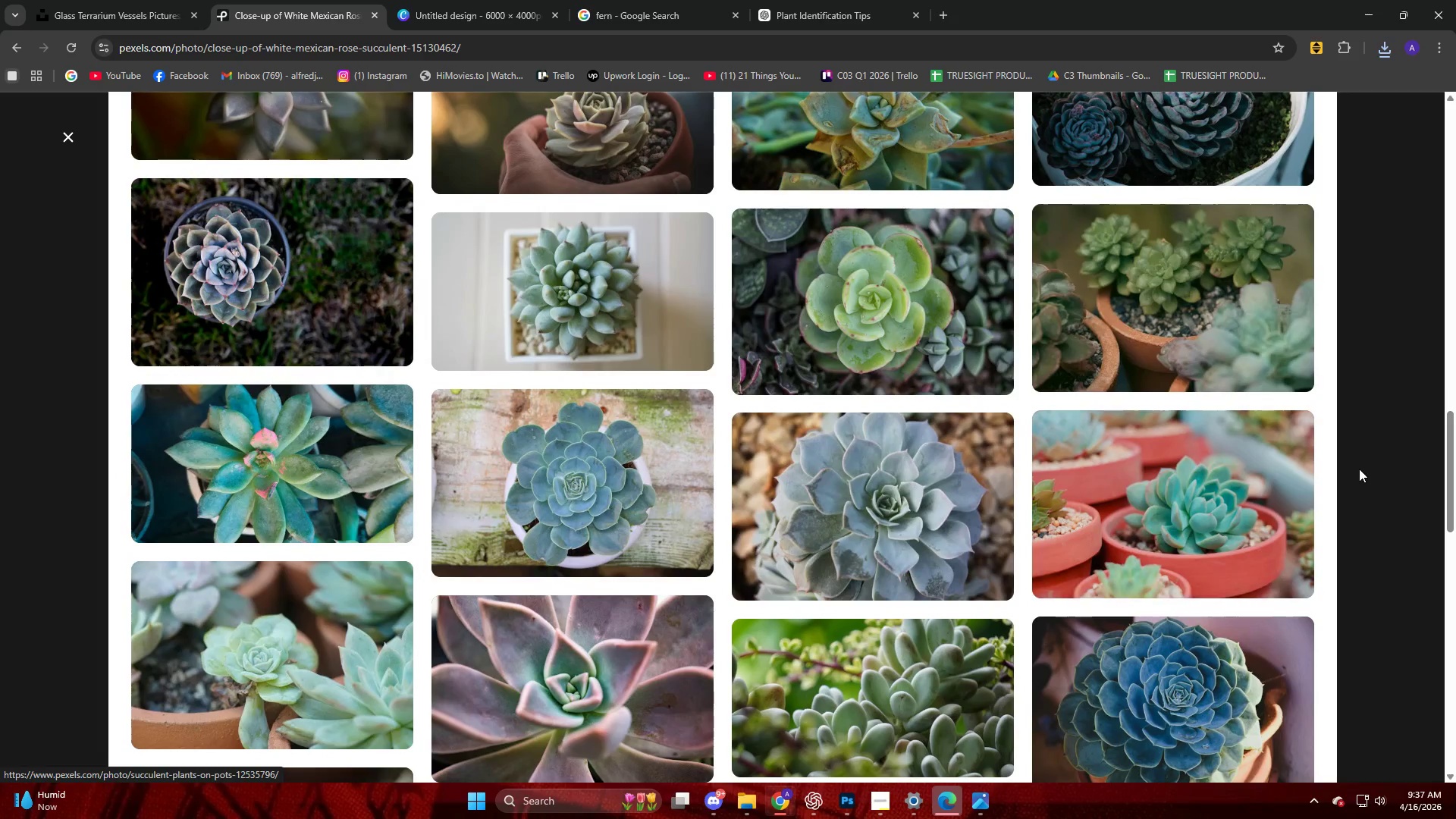 
left_click([1360, 469])
 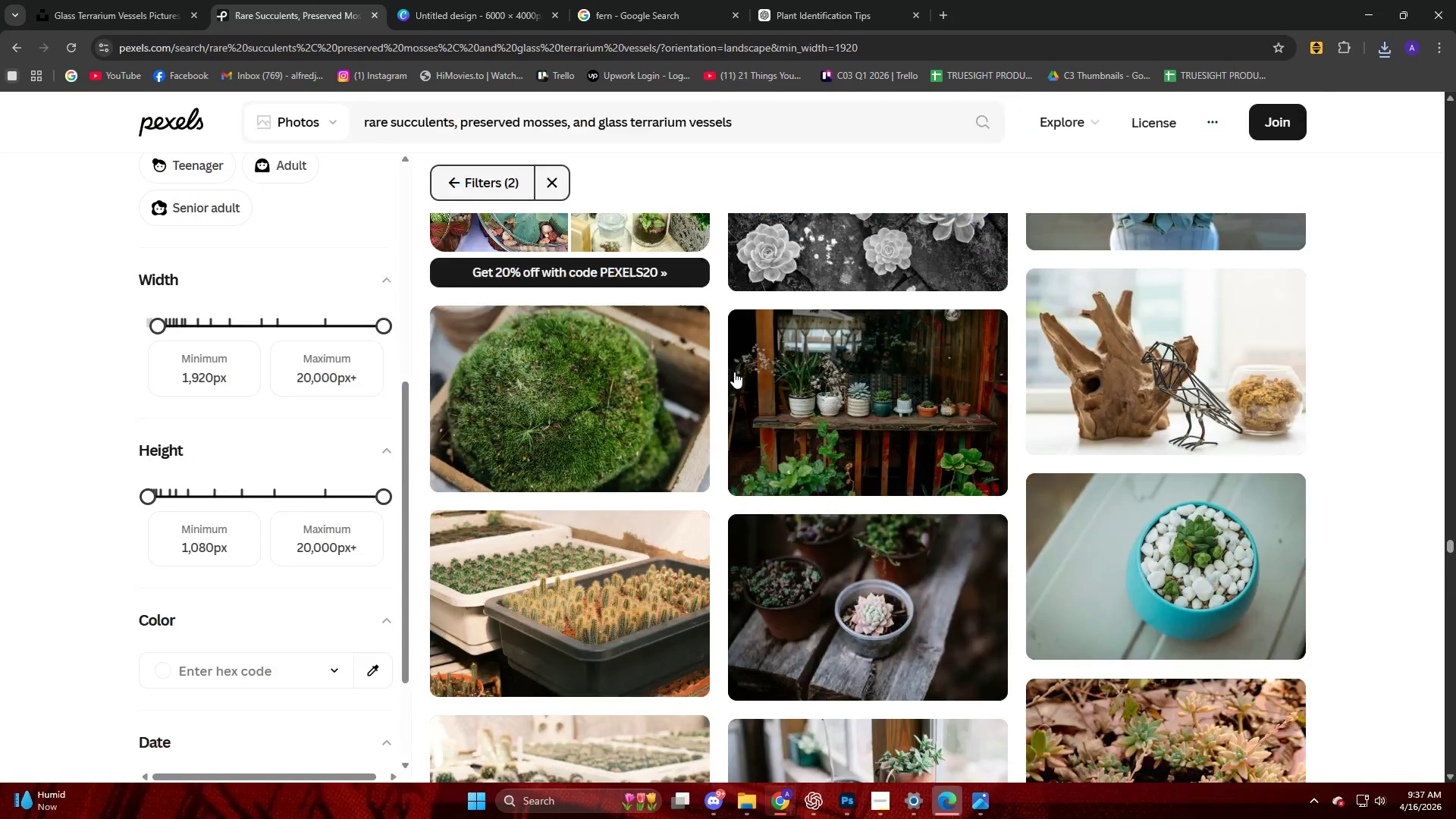 
scroll: coordinate [247, 353], scroll_direction: up, amount: 1.0
 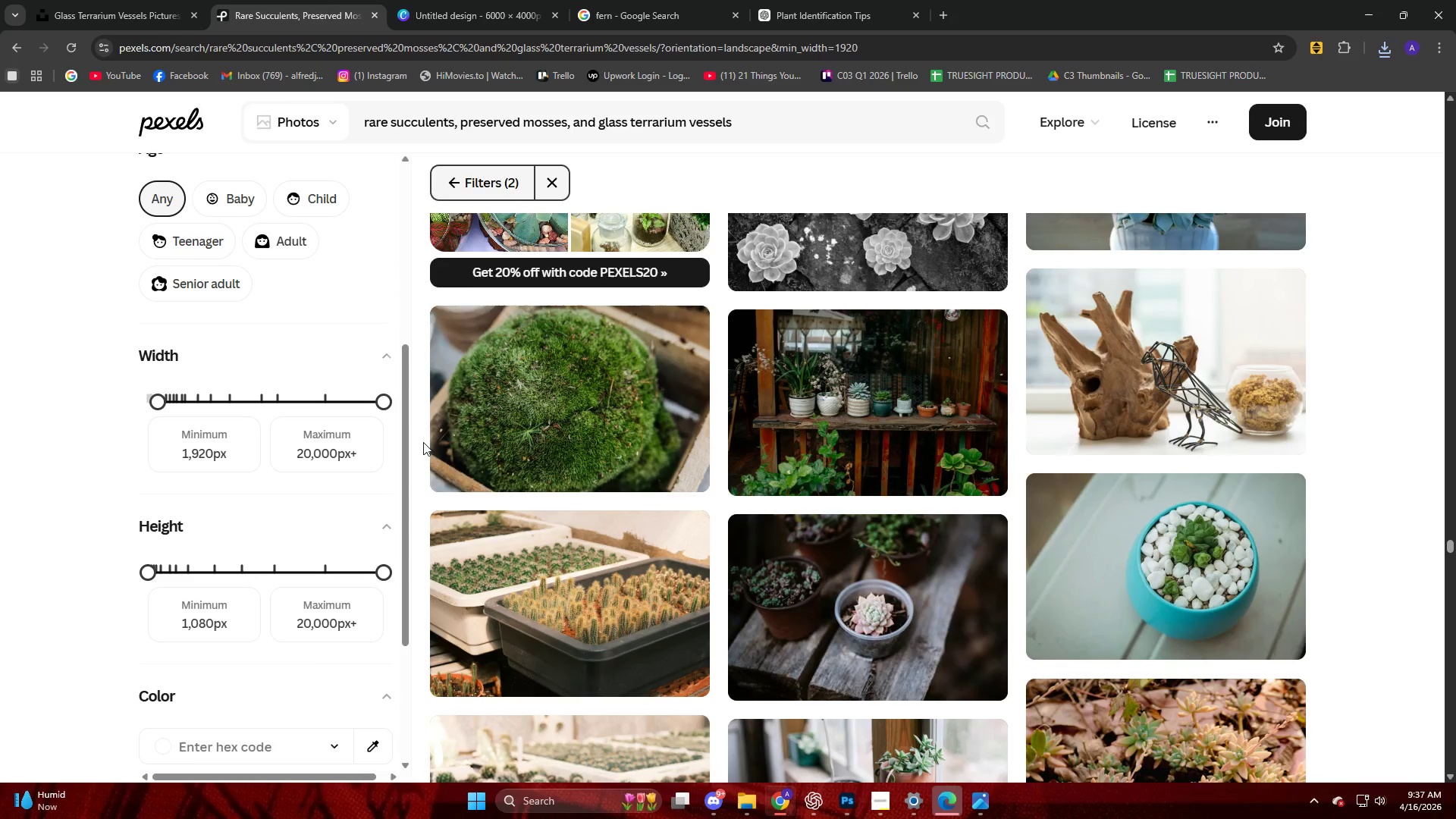 
scroll: coordinate [536, 466], scroll_direction: down, amount: 7.0
 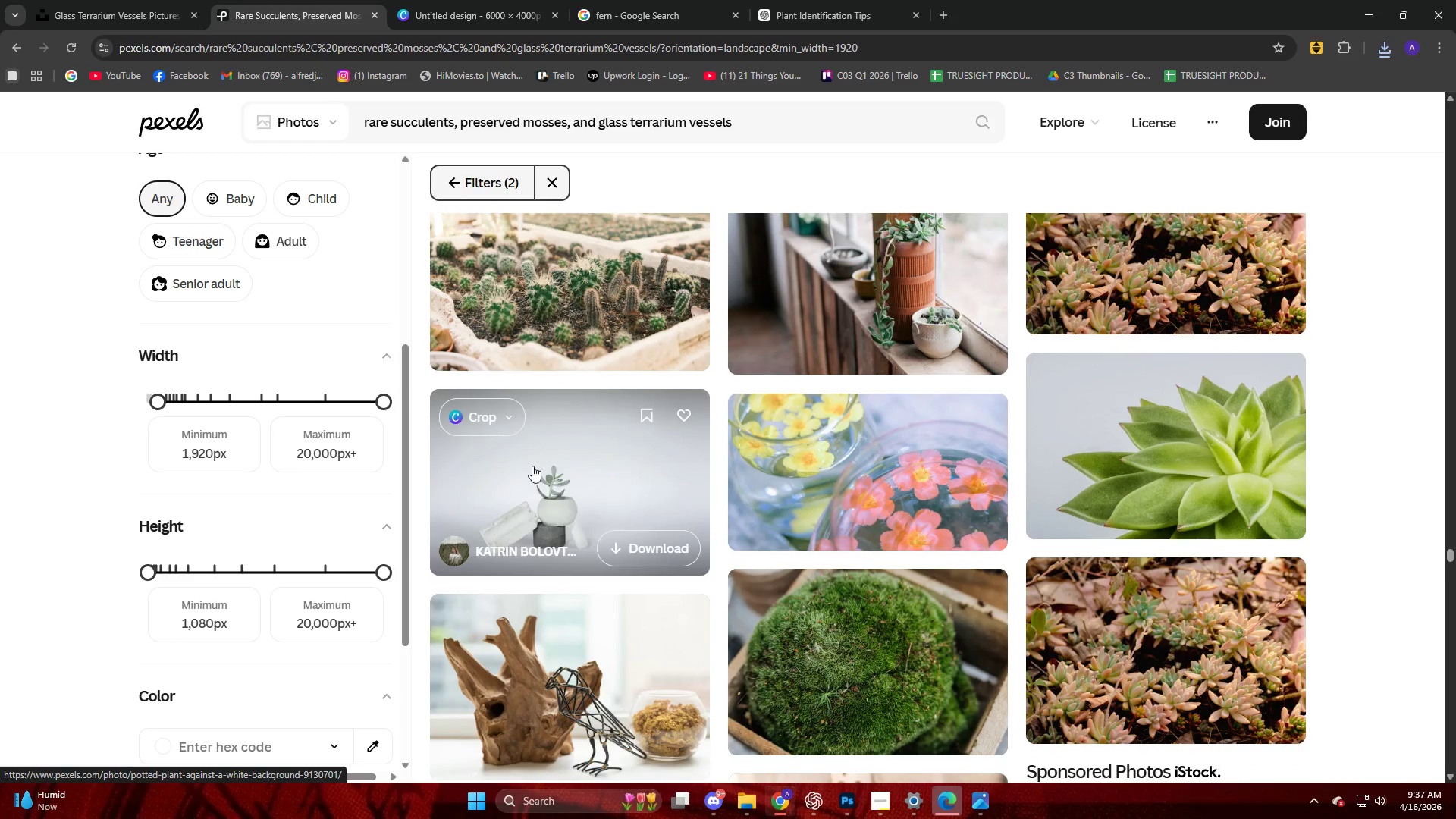 
scroll: coordinate [531, 466], scroll_direction: up, amount: 2.0
 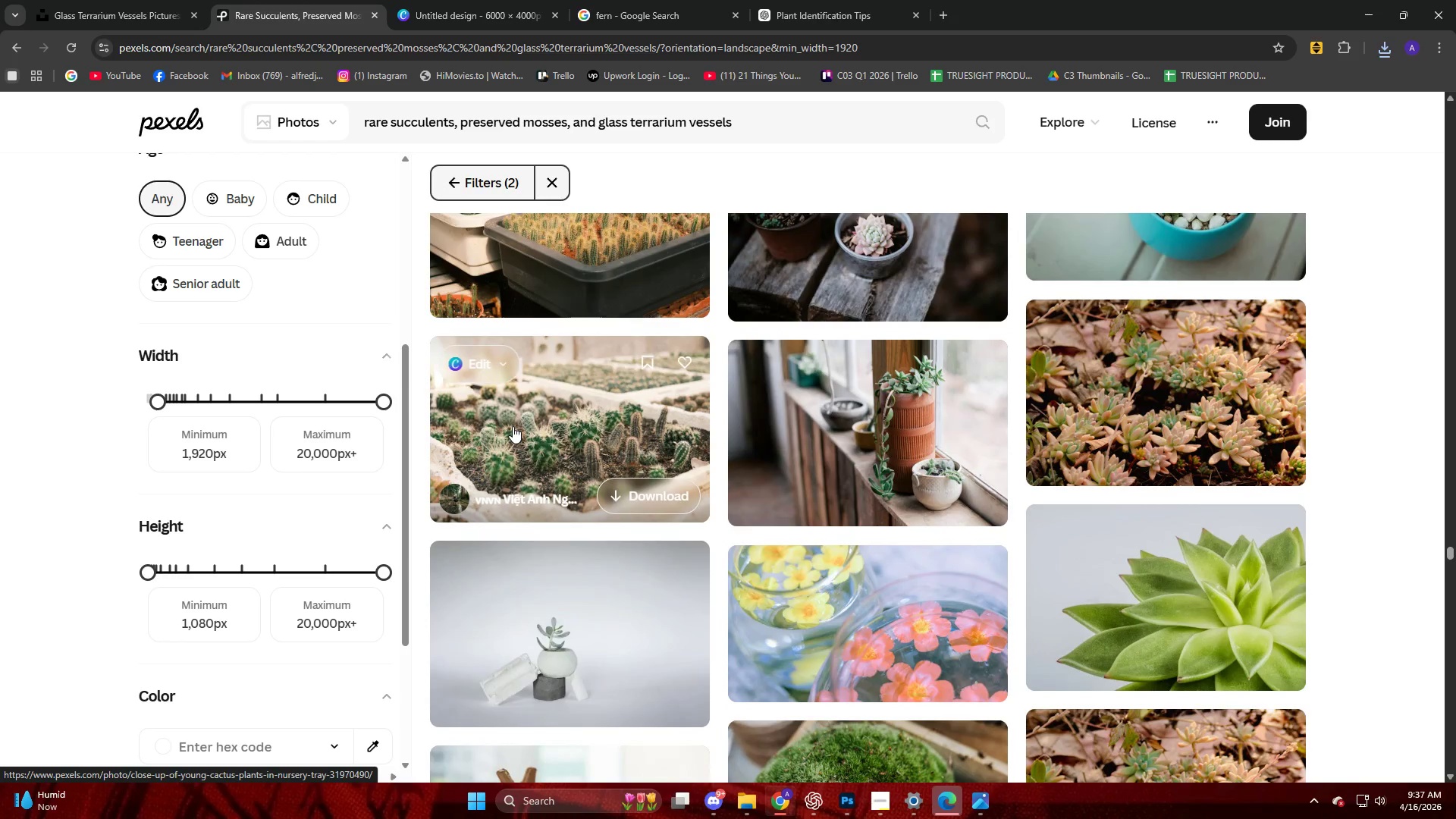 
left_click([513, 425])
 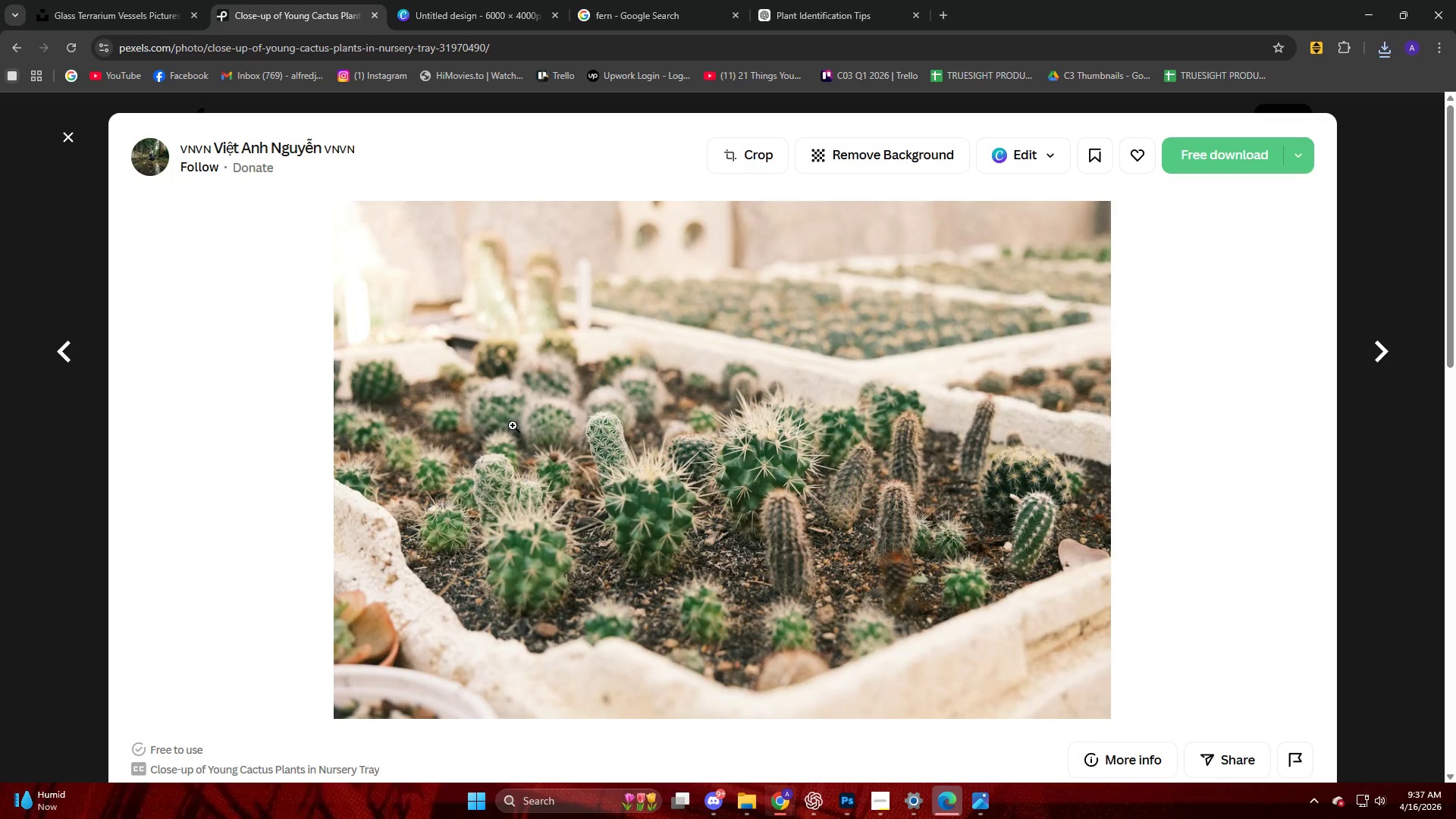 
left_click([1154, 164])
 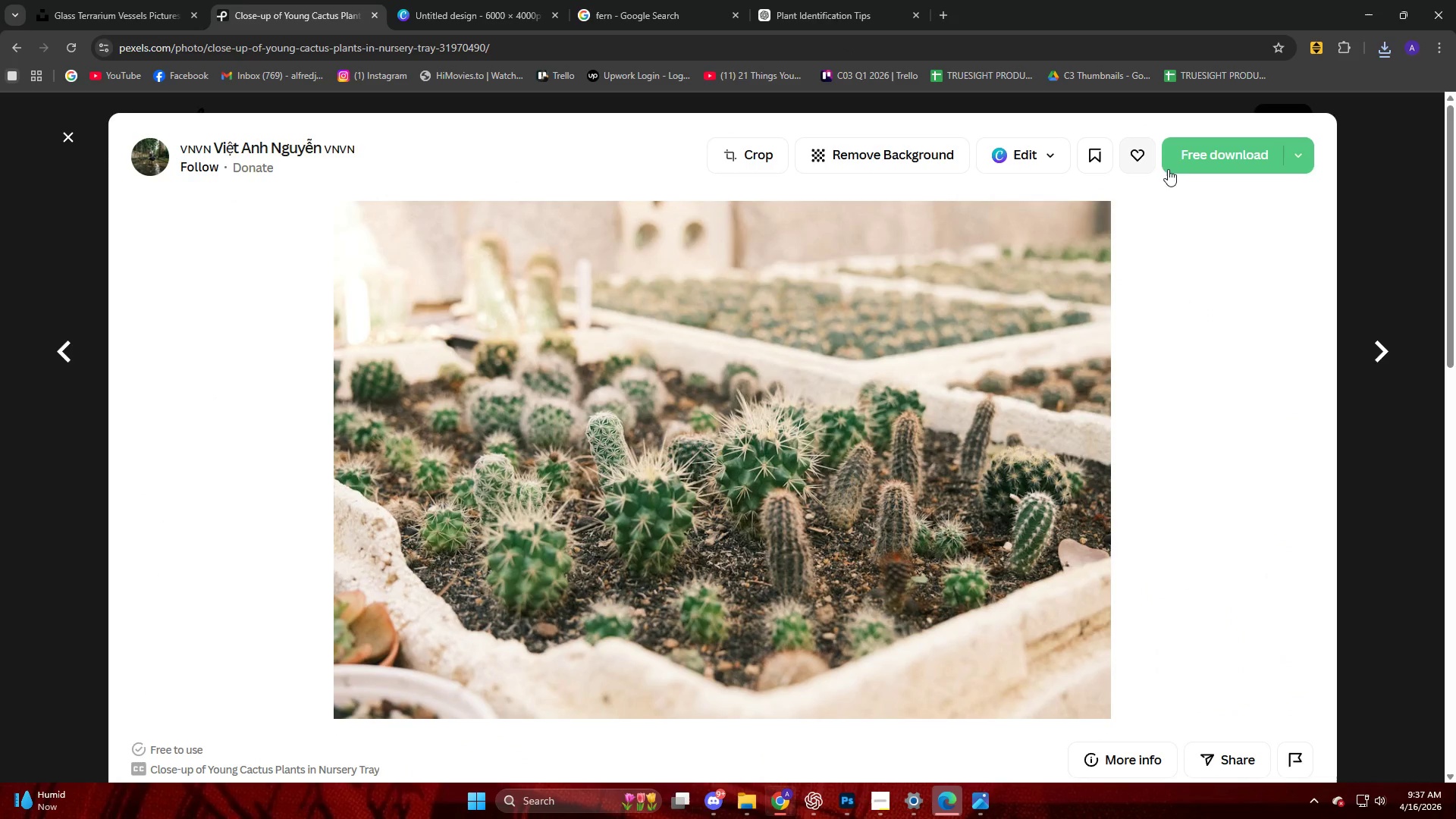 
left_click([1183, 159])
 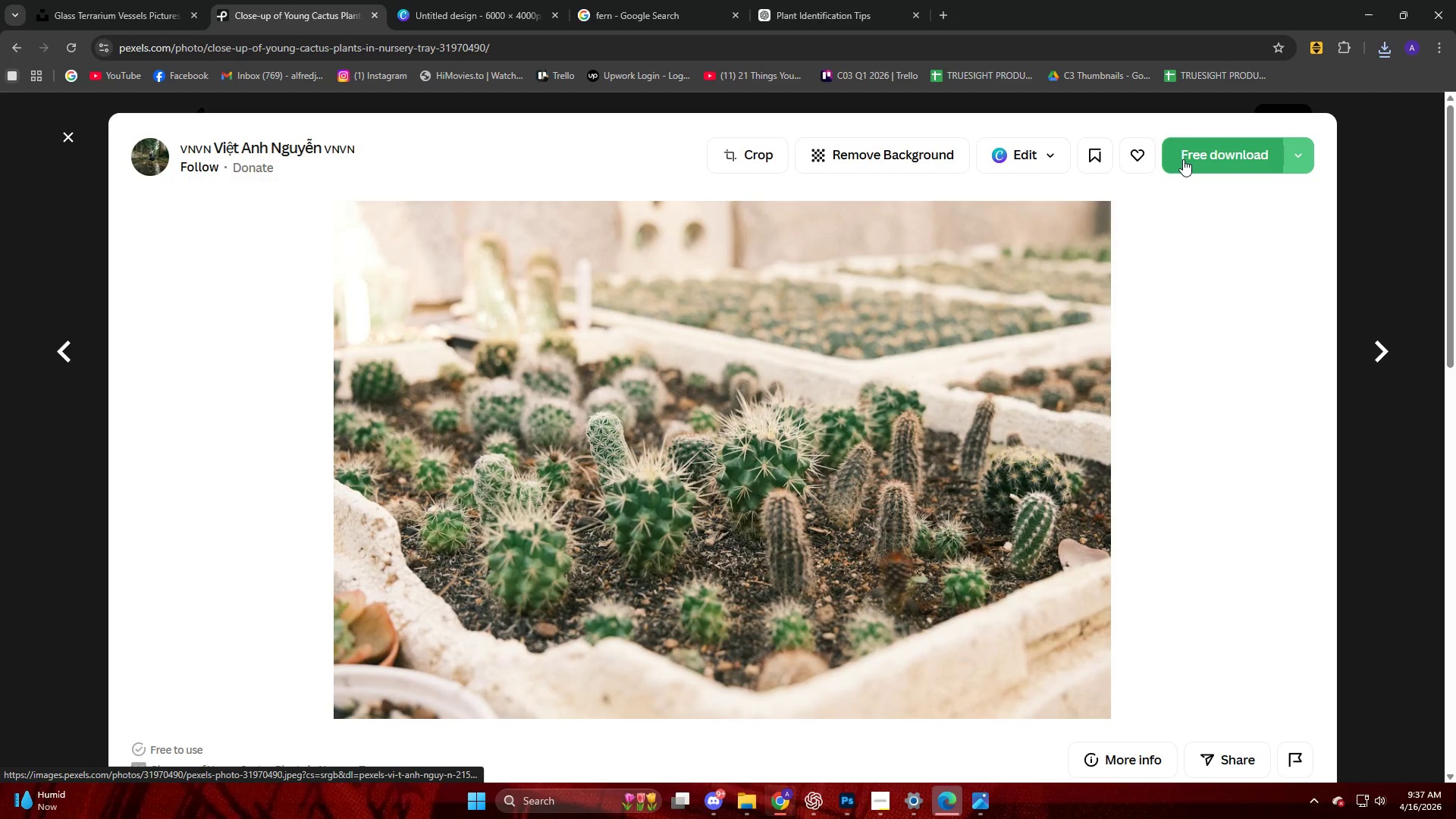 
left_click([1183, 159])
 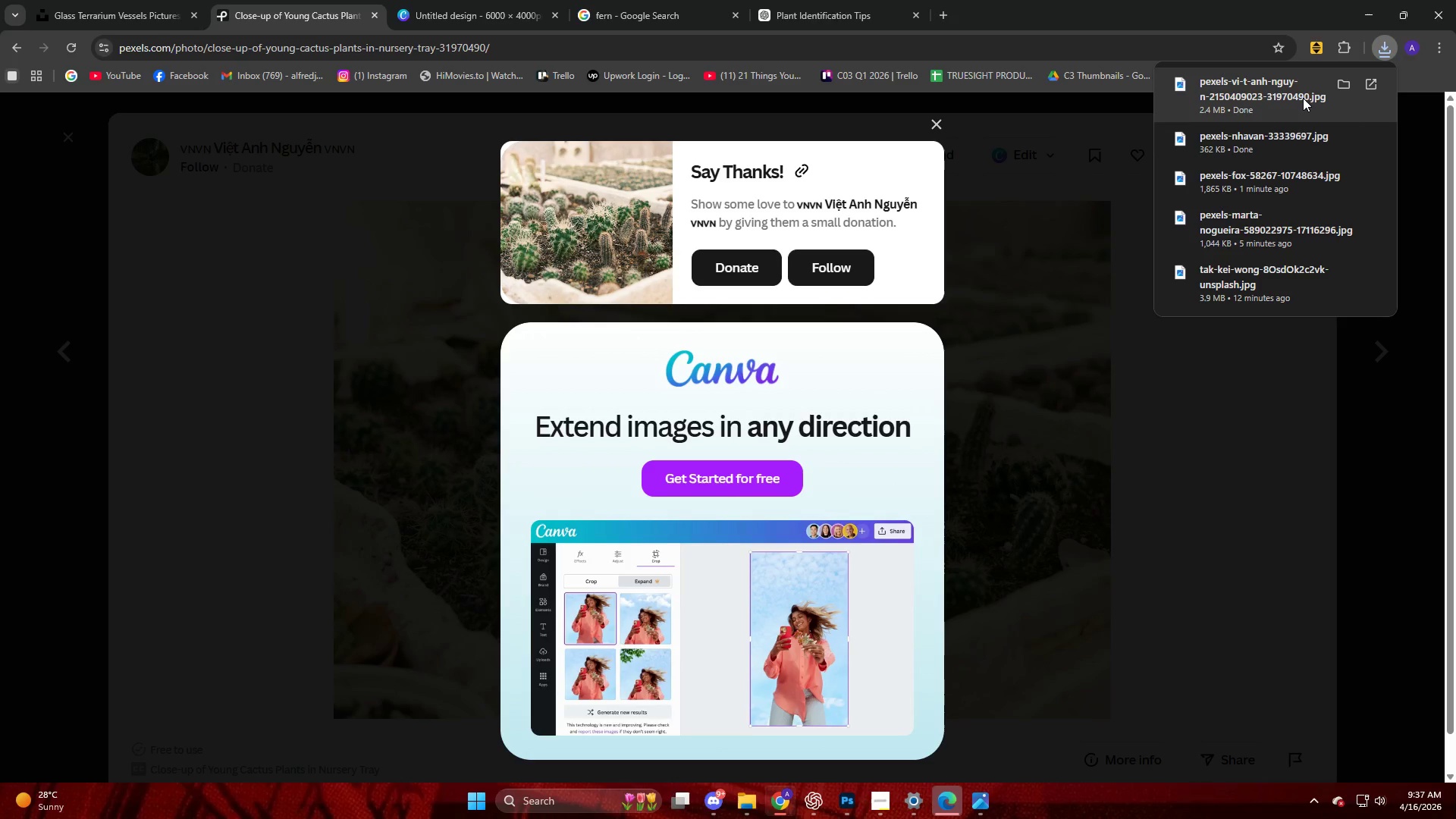 
wait(19.89)
 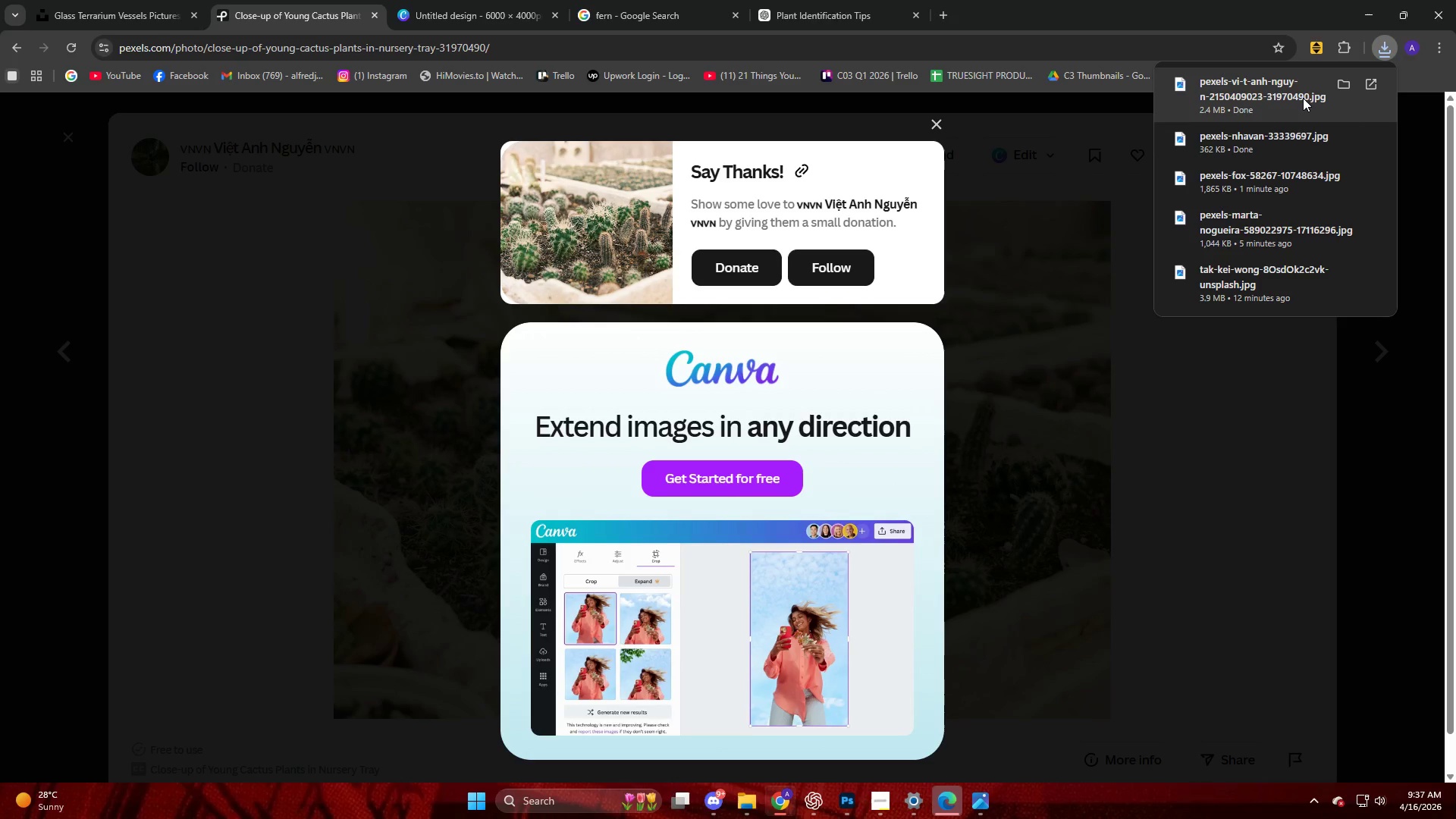 
mouse_move([857, 802])